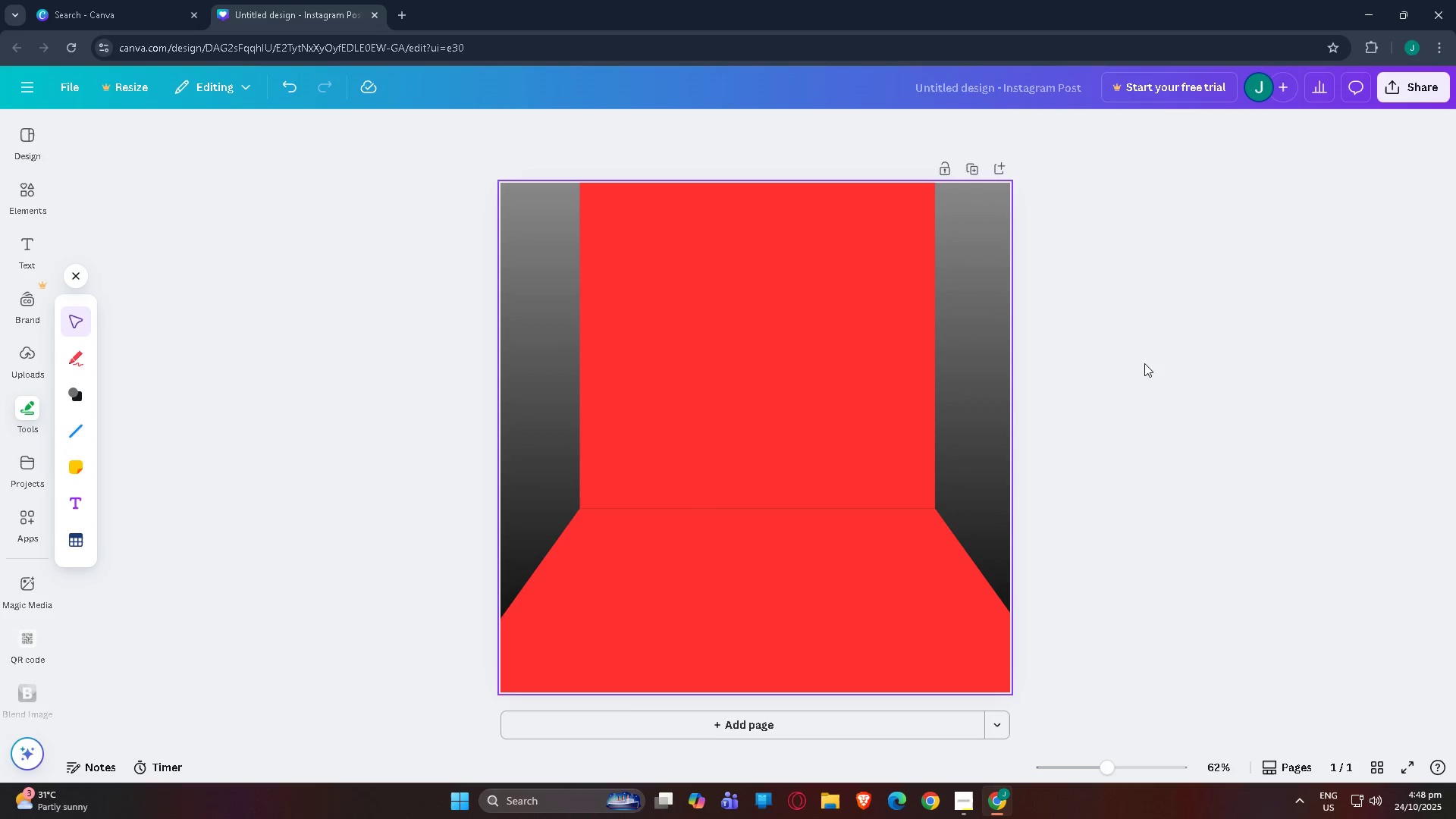 
left_click_drag(start_coordinate=[1223, 371], to_coordinate=[1235, 372])
 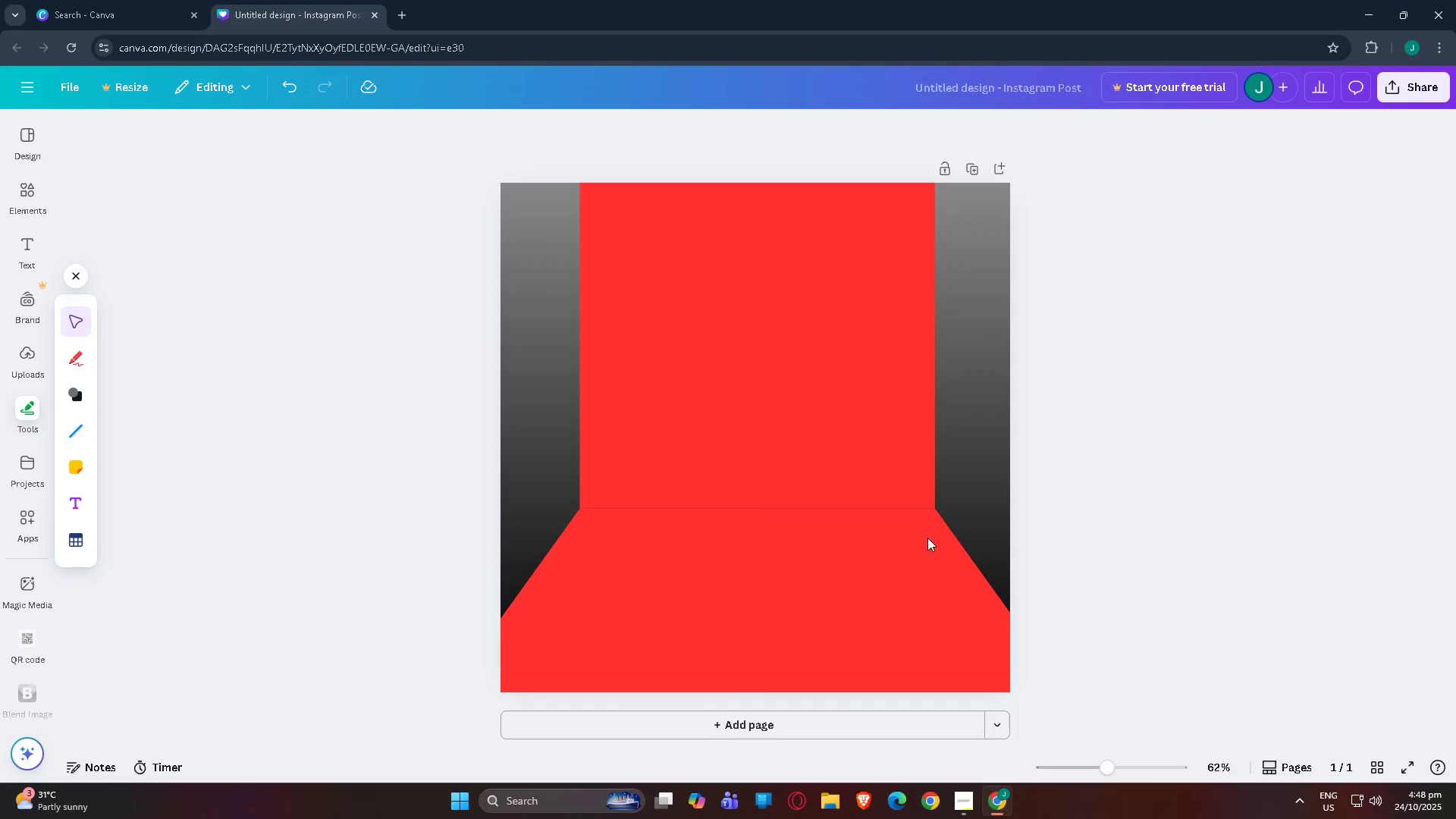 
scroll: coordinate [912, 546], scroll_direction: up, amount: 3.0
 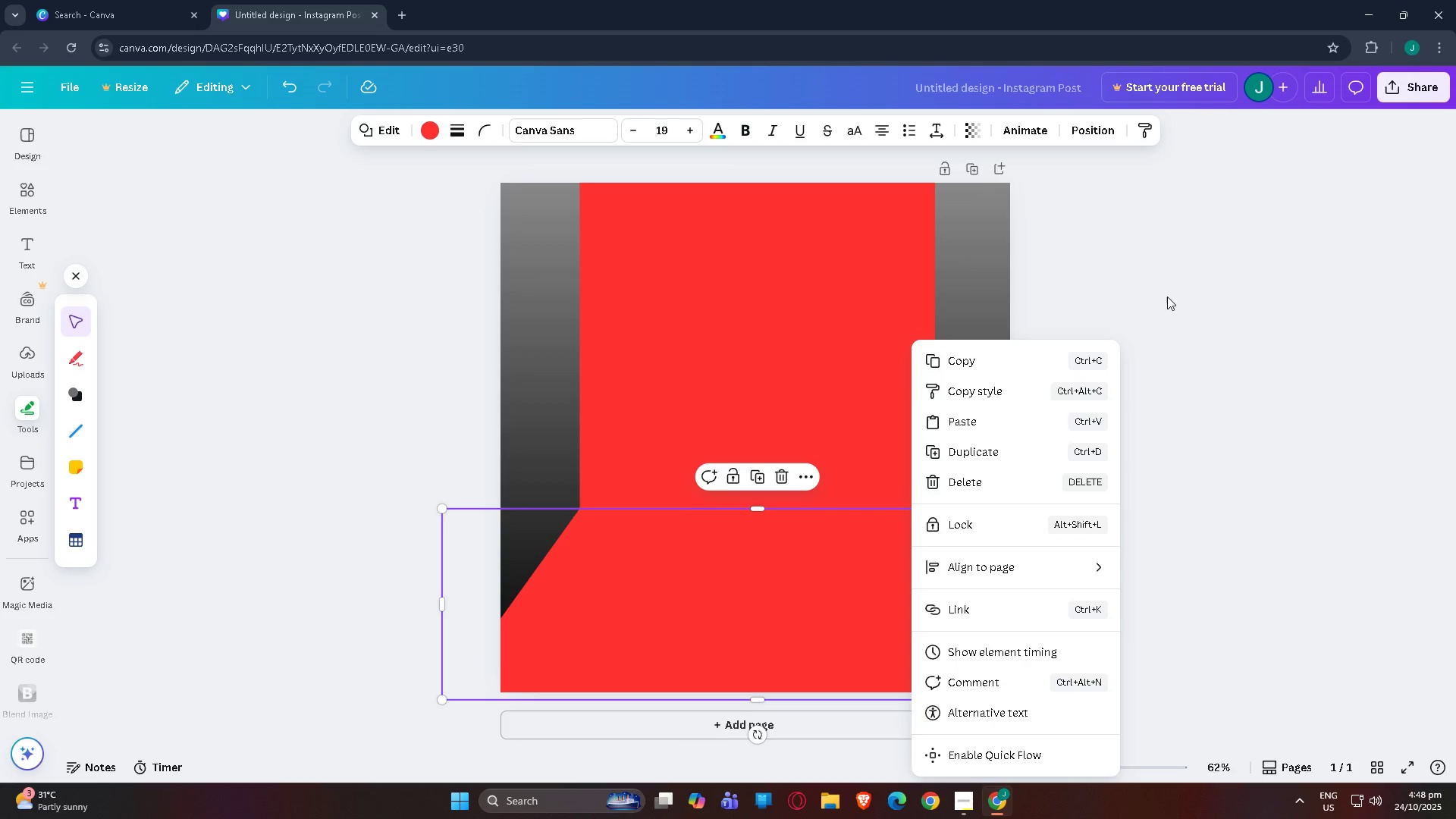 
left_click([1168, 297])
 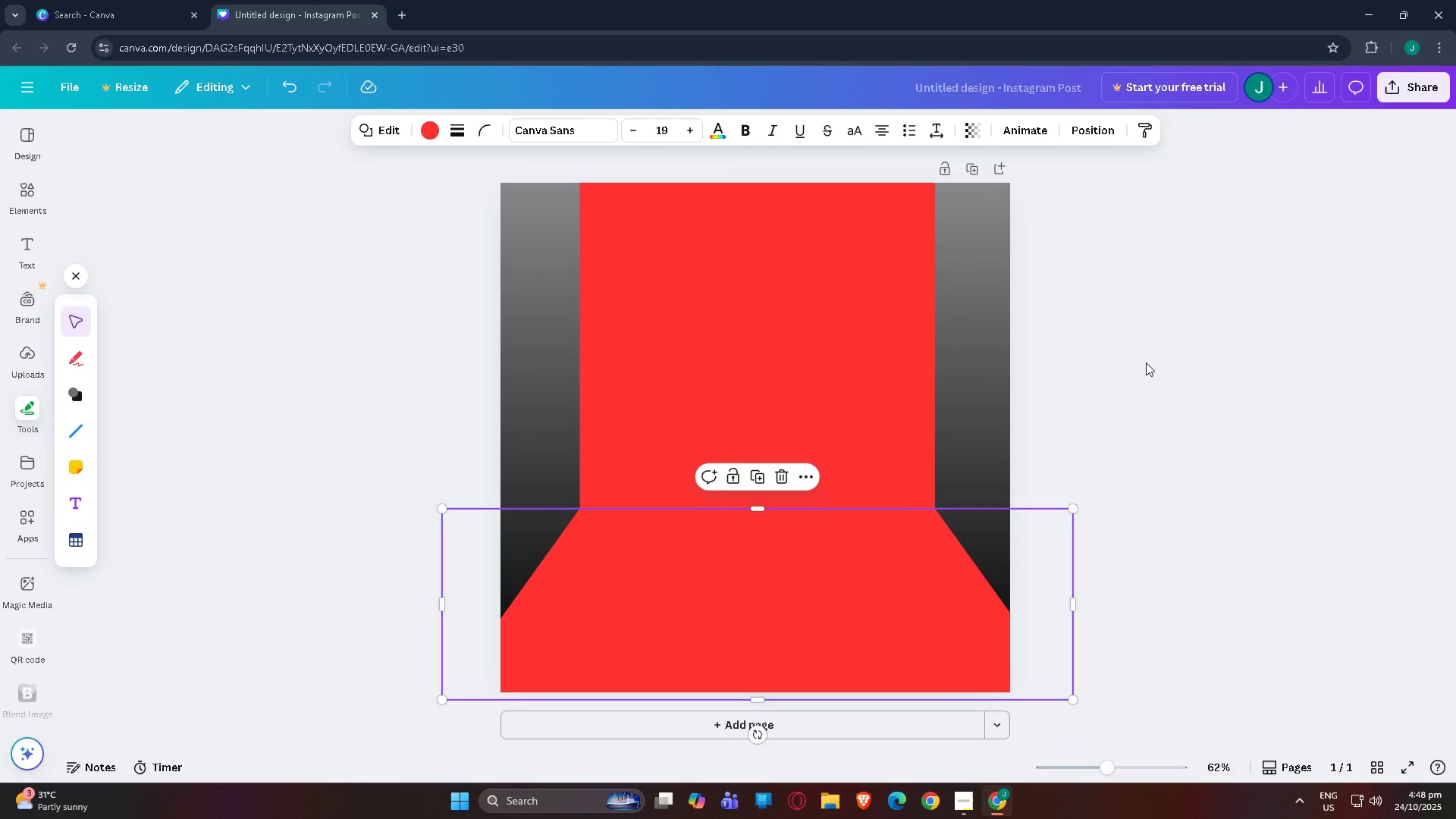 
left_click([1146, 362])
 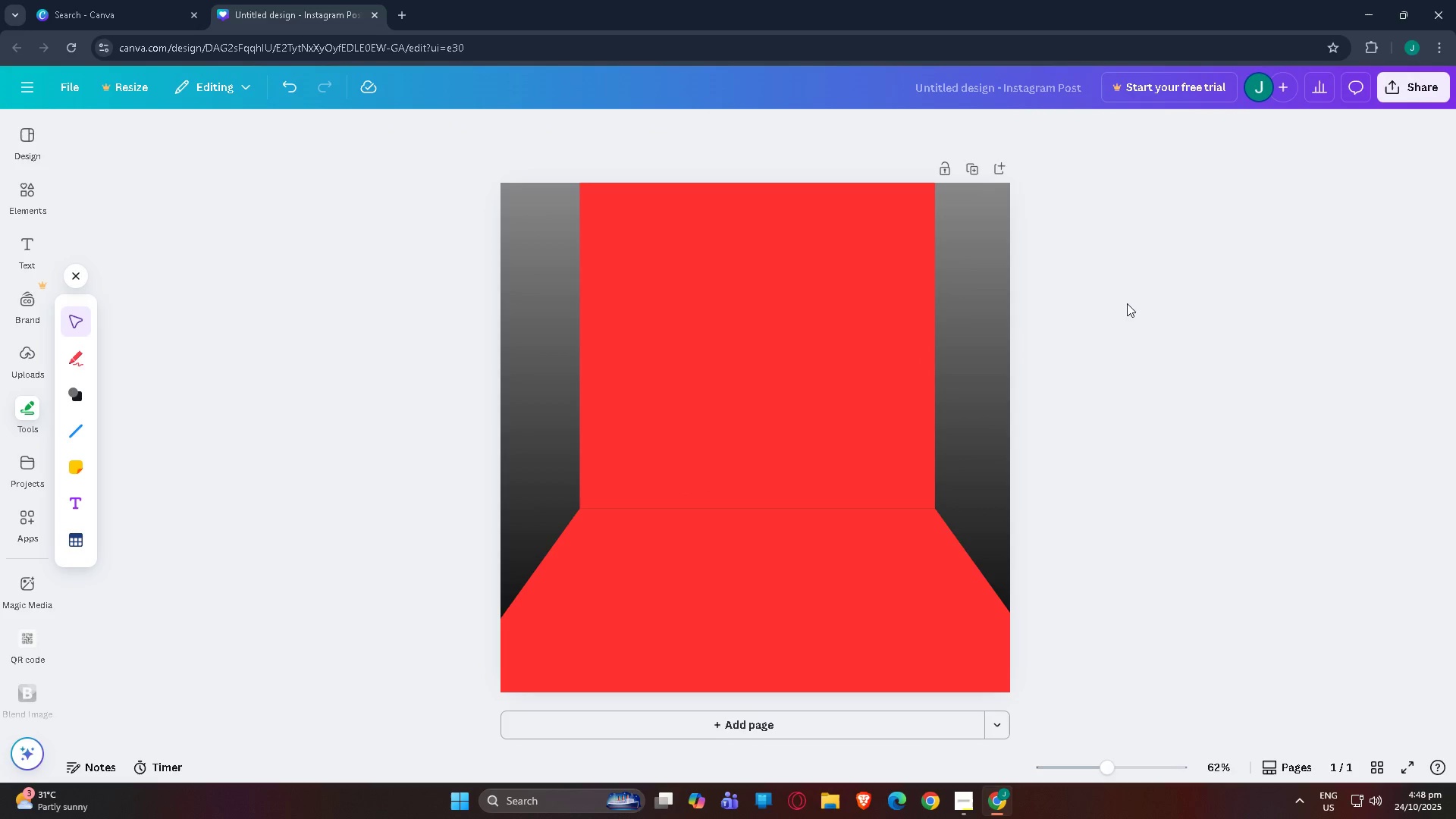 
left_click([1127, 299])
 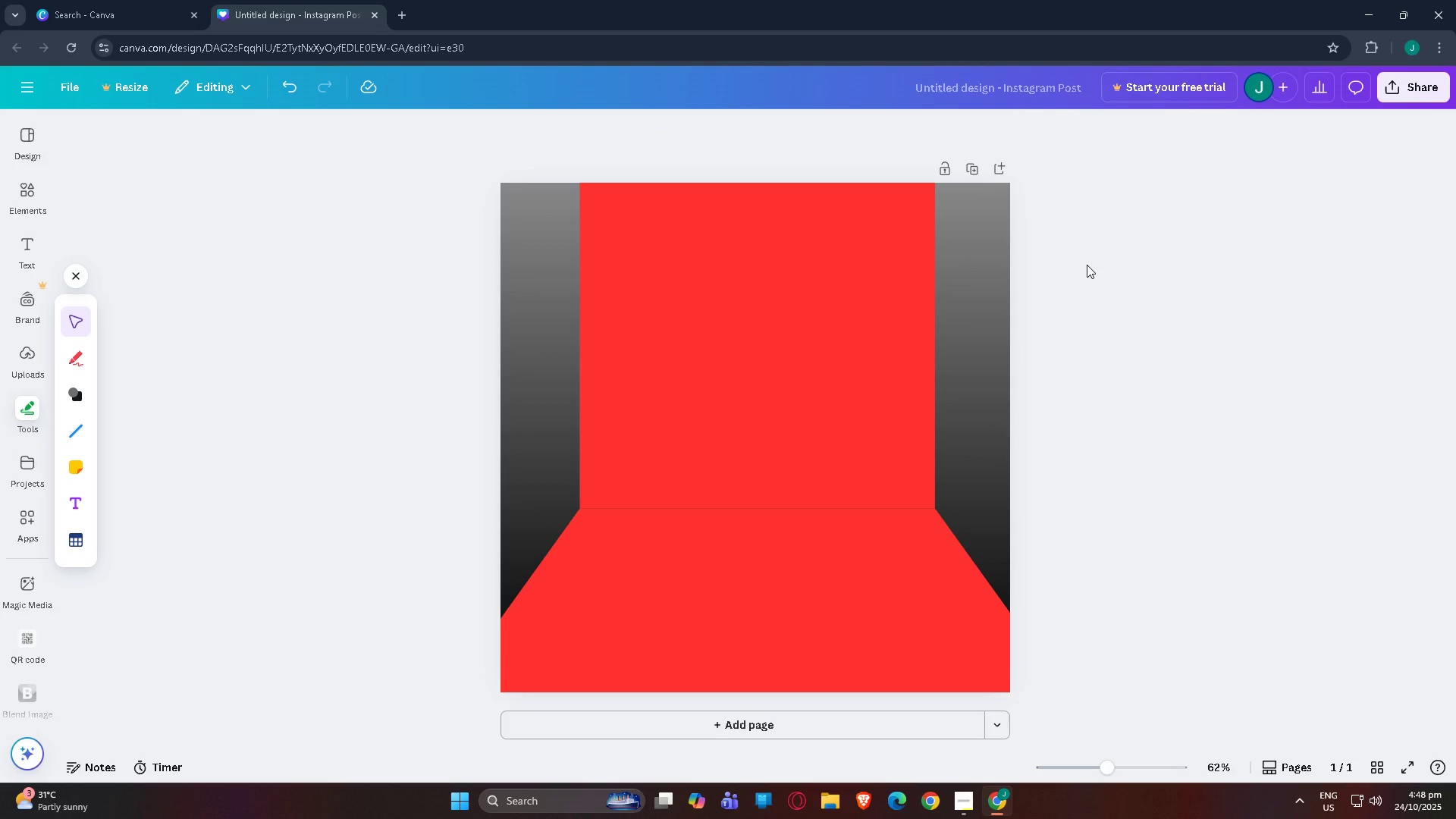 
wait(8.06)
 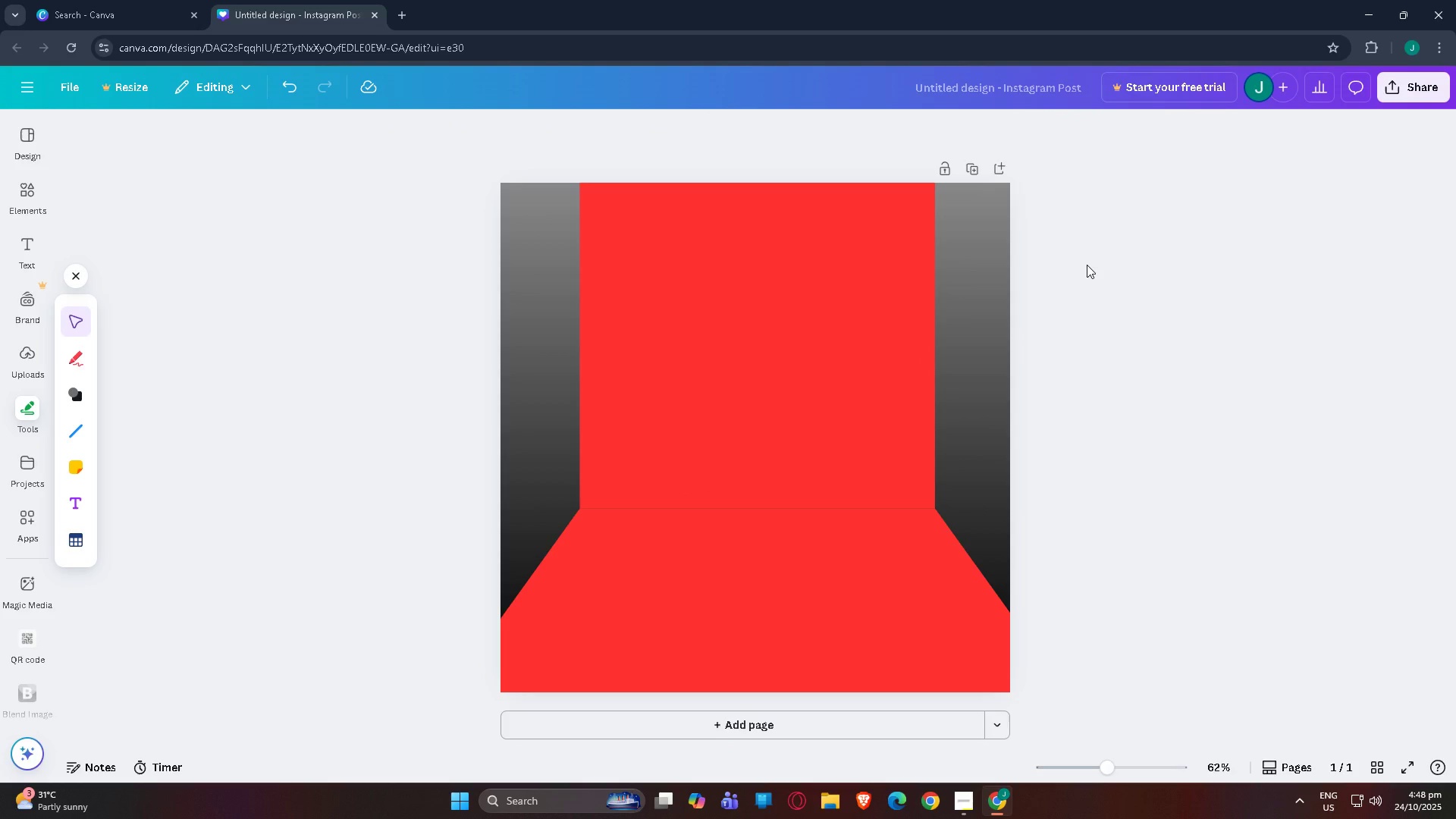 
left_click([971, 309])
 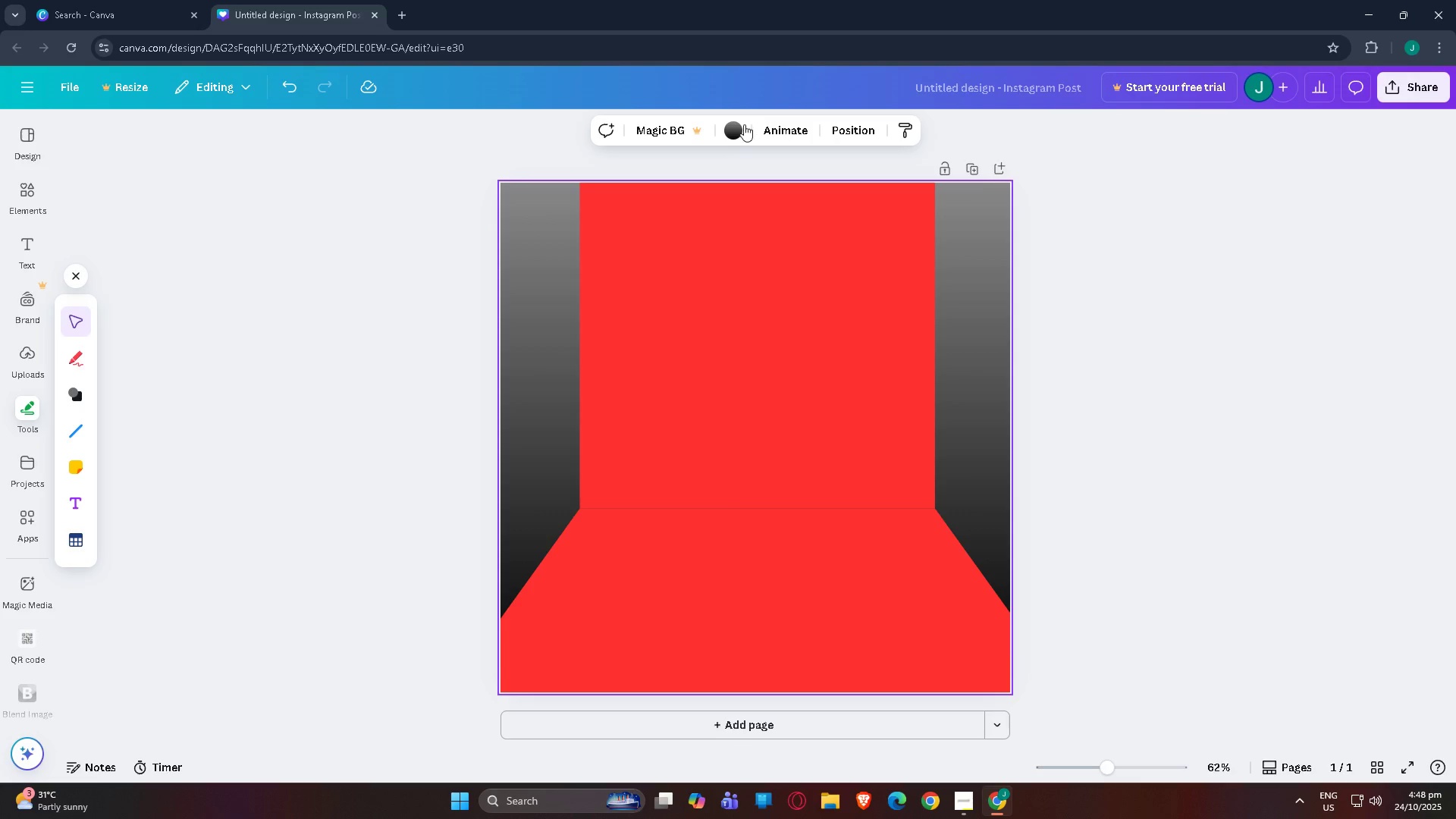 
left_click([740, 127])
 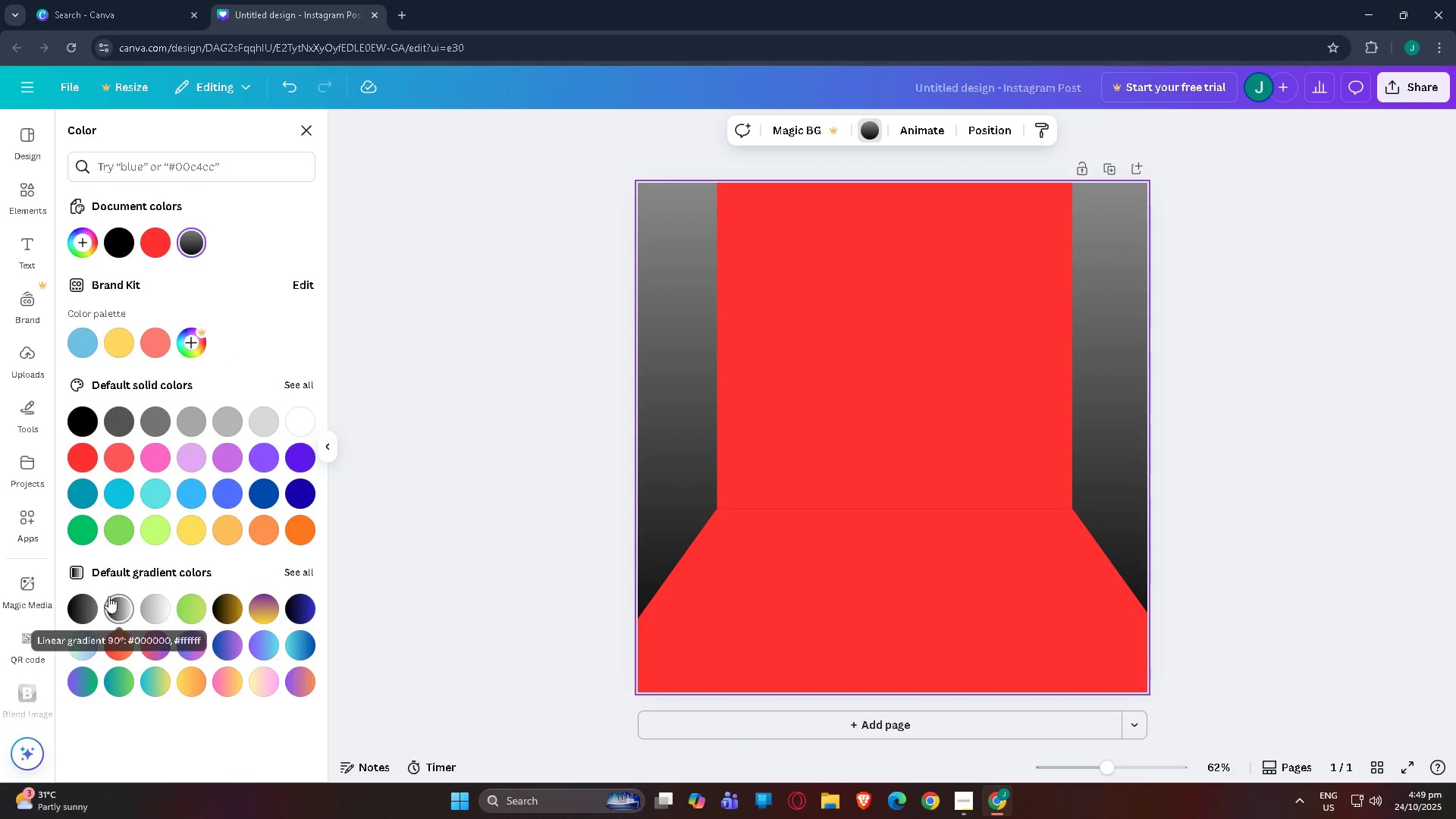 
left_click([117, 607])
 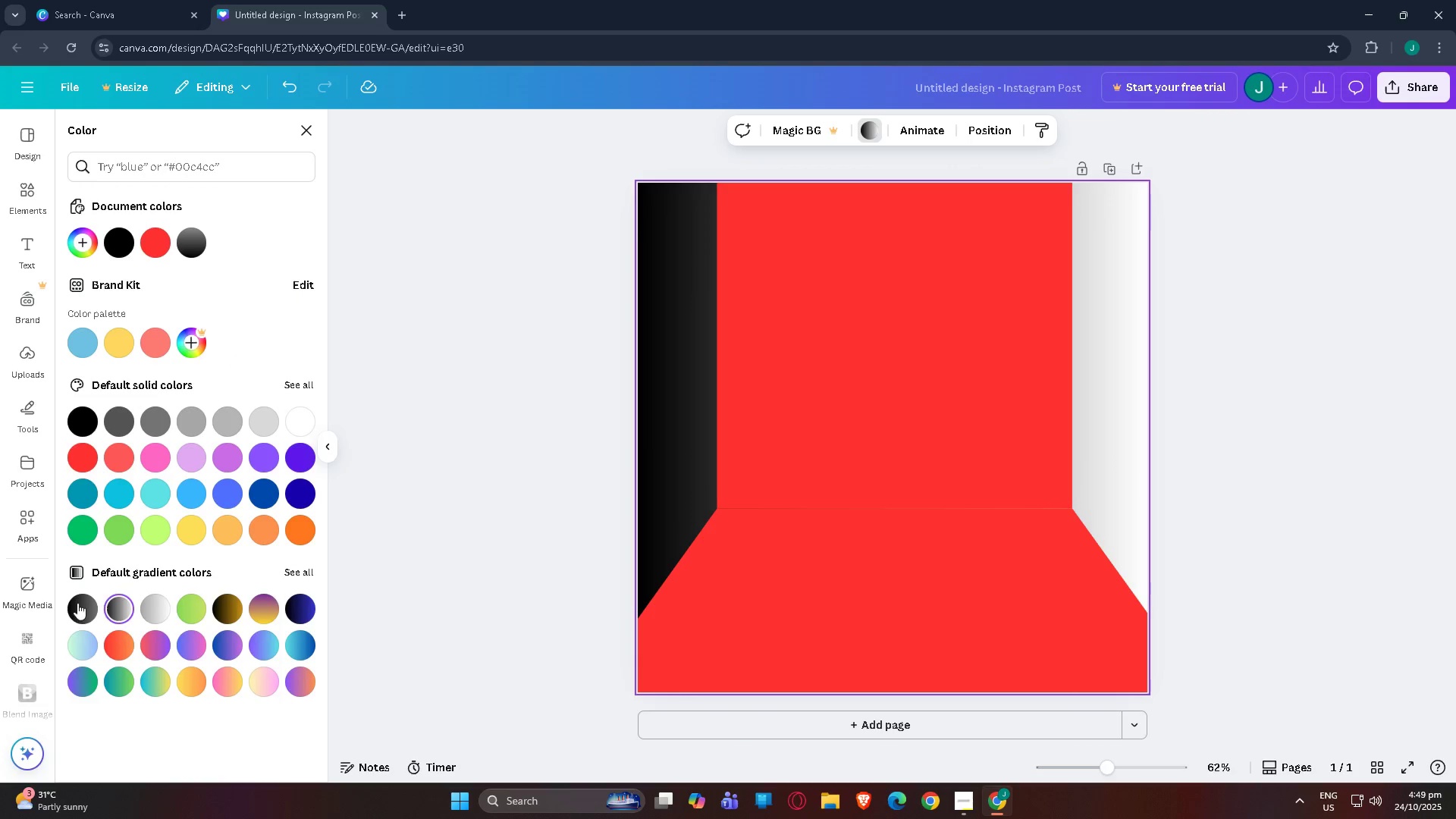 
left_click([74, 602])
 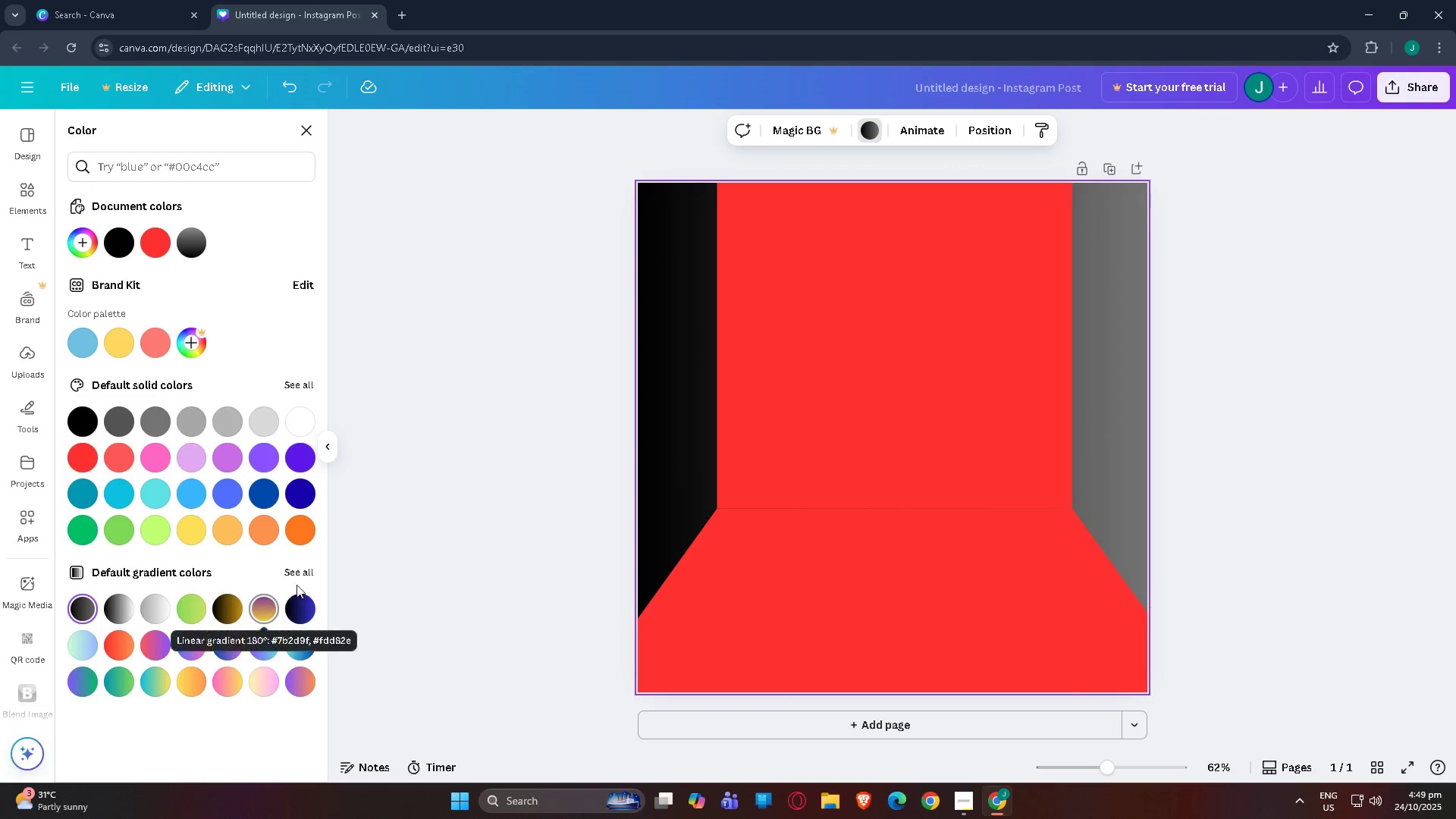 
left_click([305, 573])
 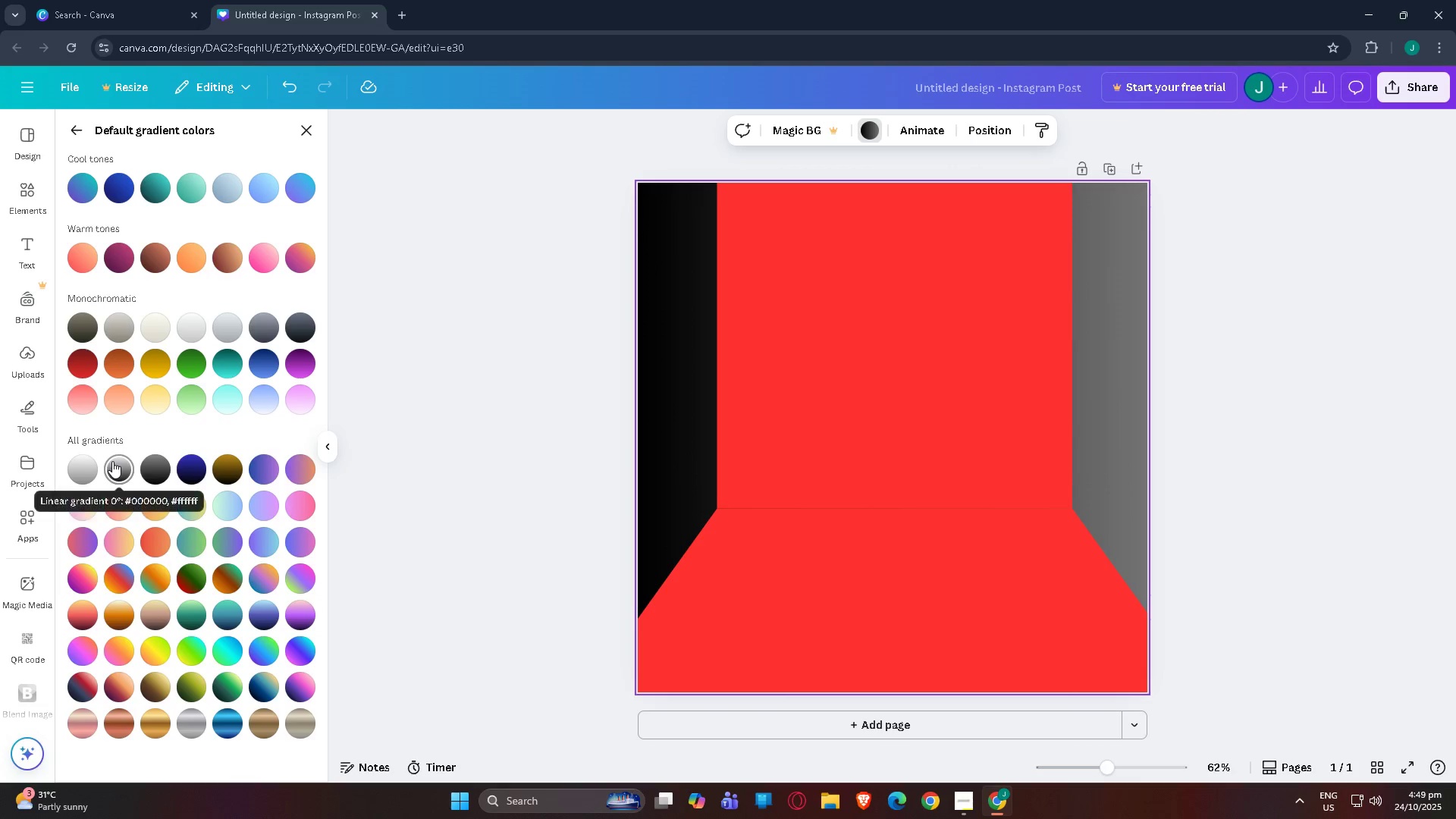 
left_click([112, 461])
 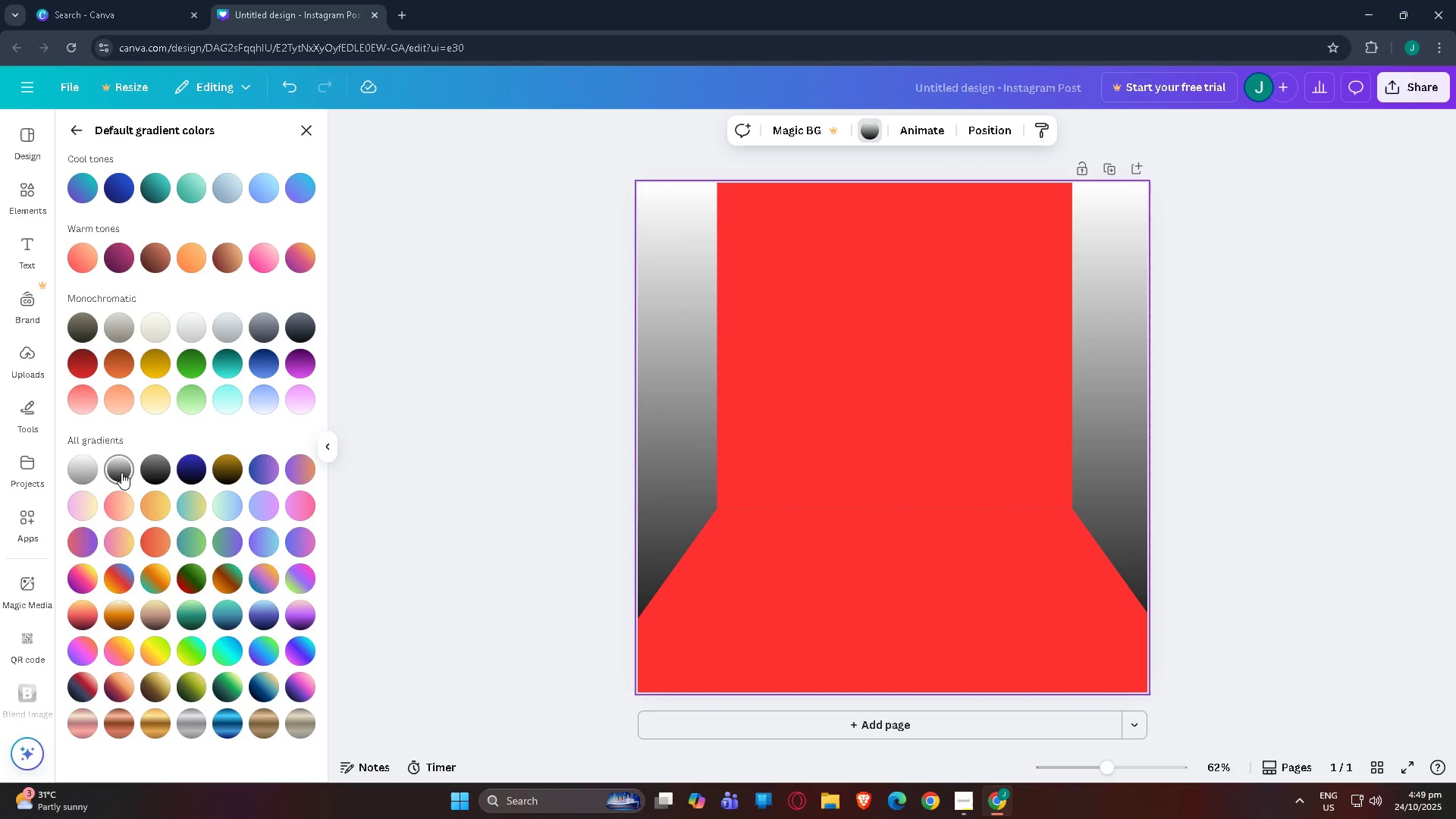 
left_click([121, 472])
 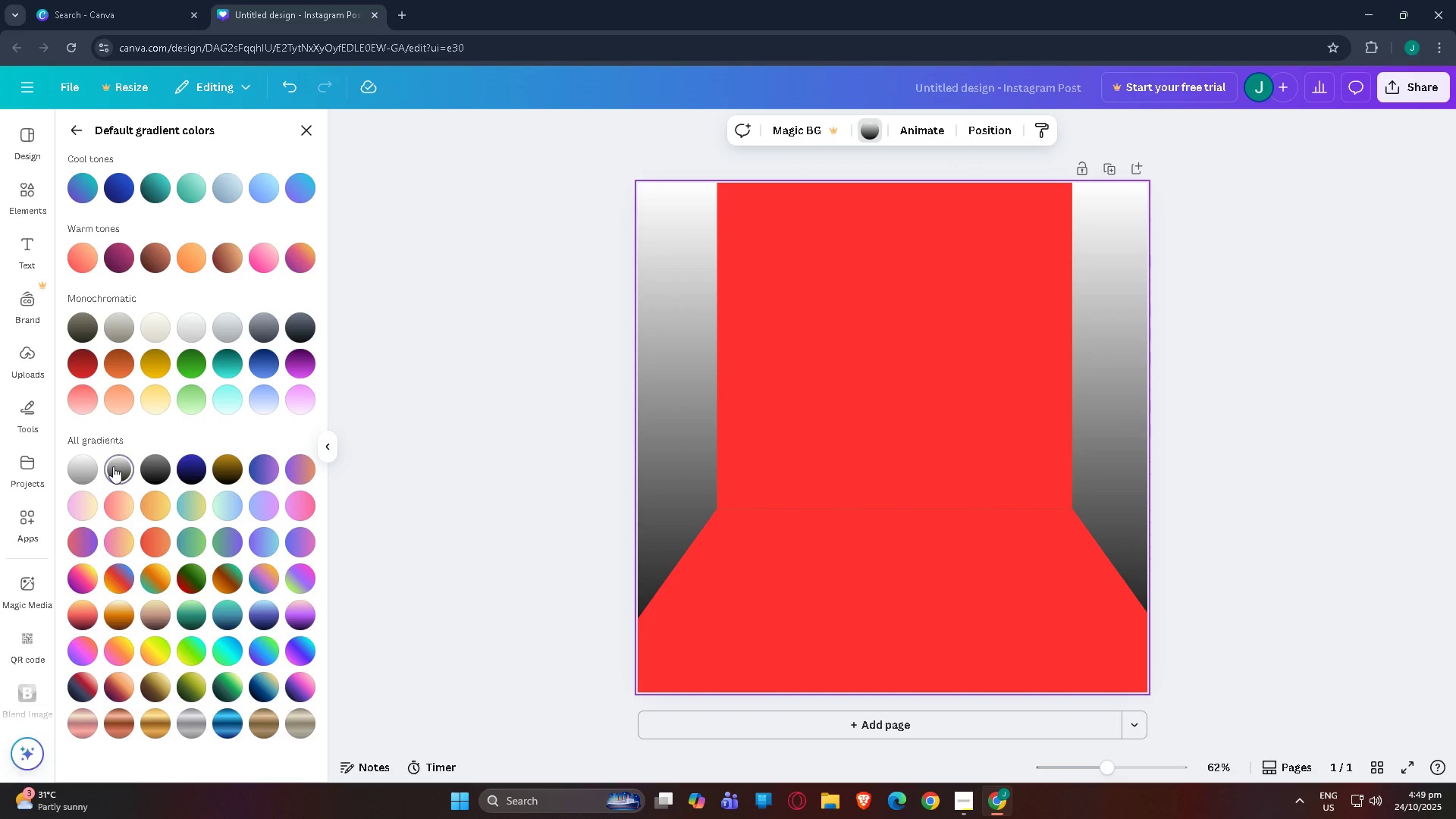 
scroll: coordinate [155, 436], scroll_direction: up, amount: 8.0
 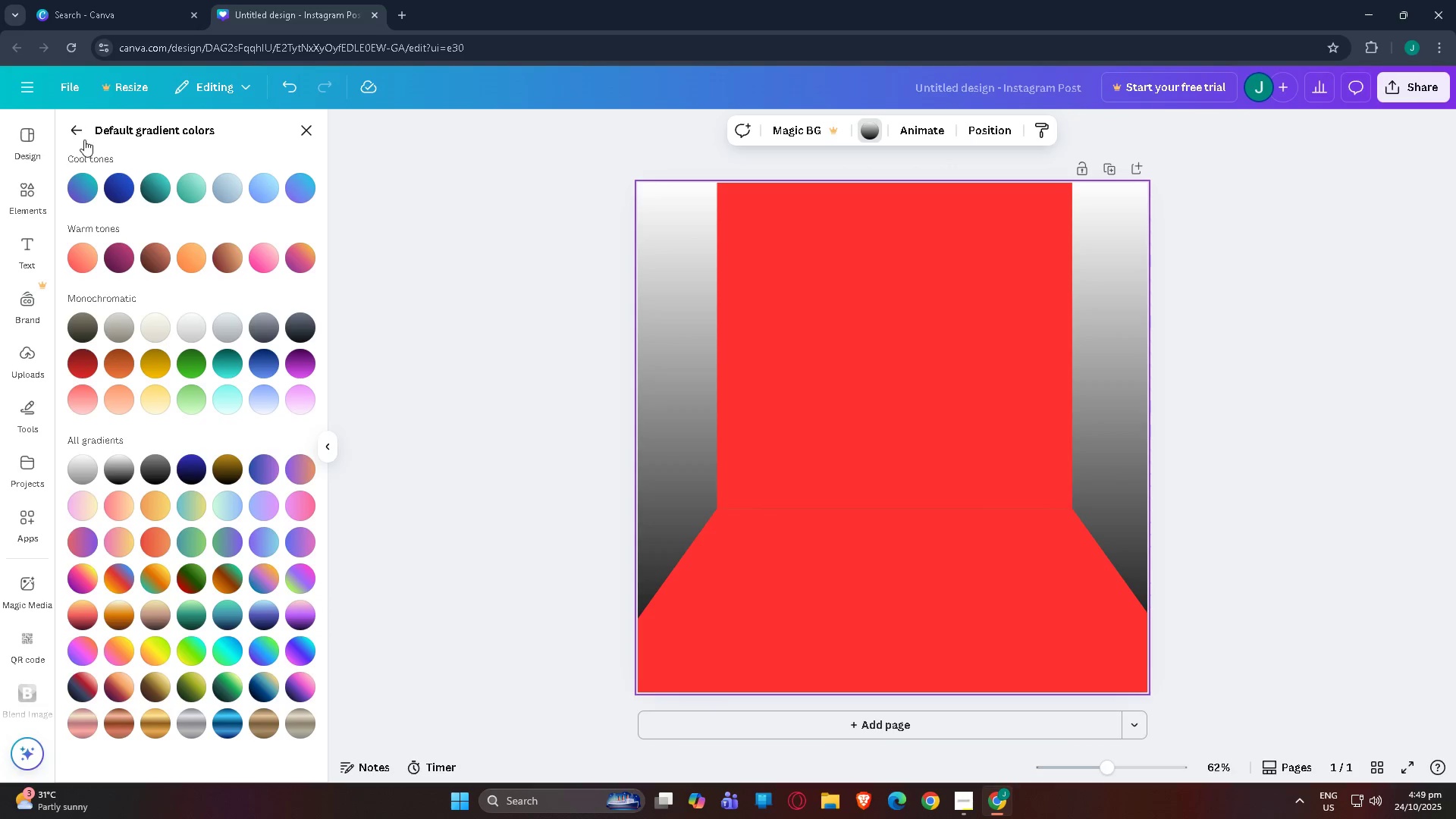 
left_click([78, 133])
 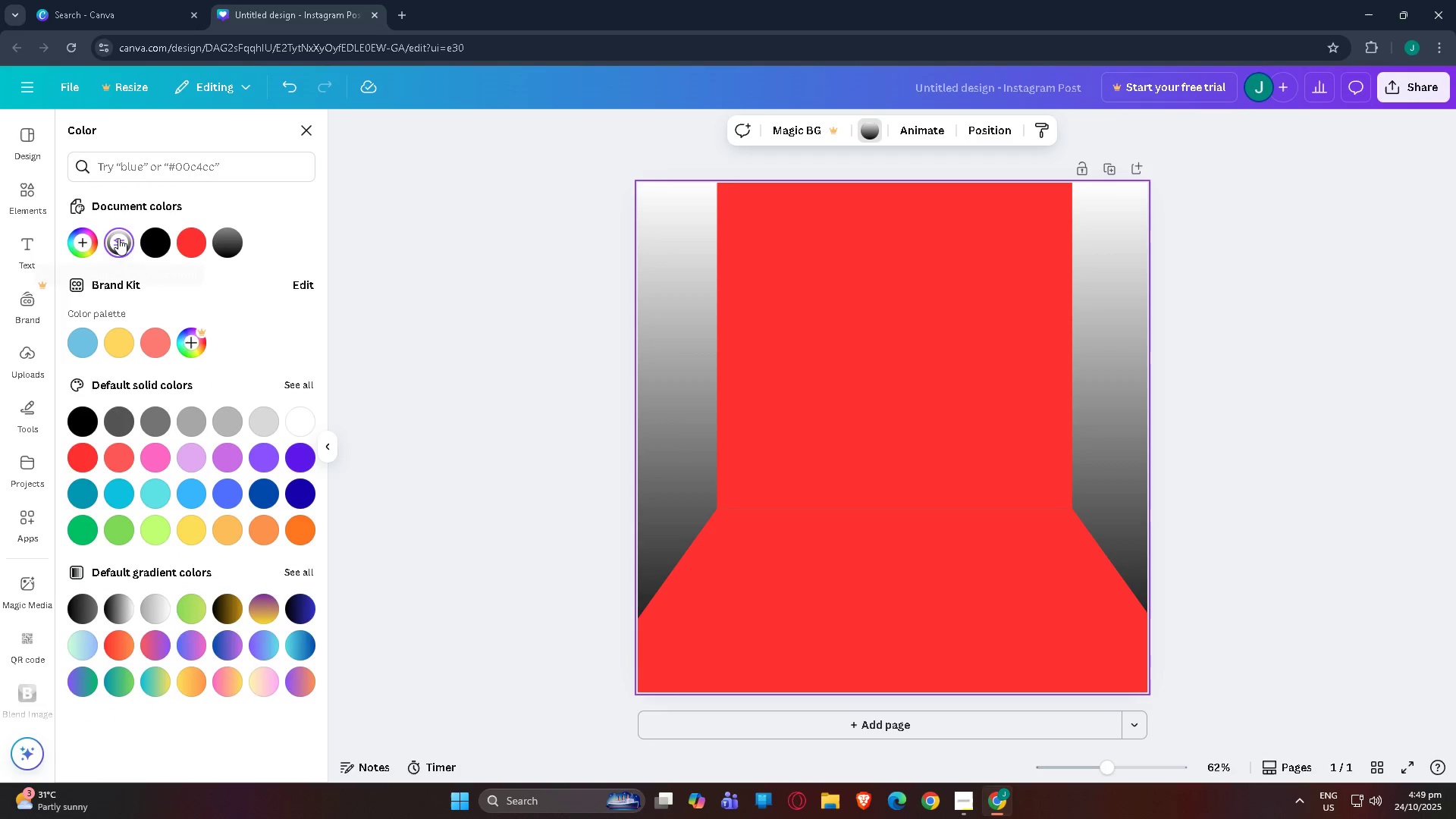 
double_click([118, 238])
 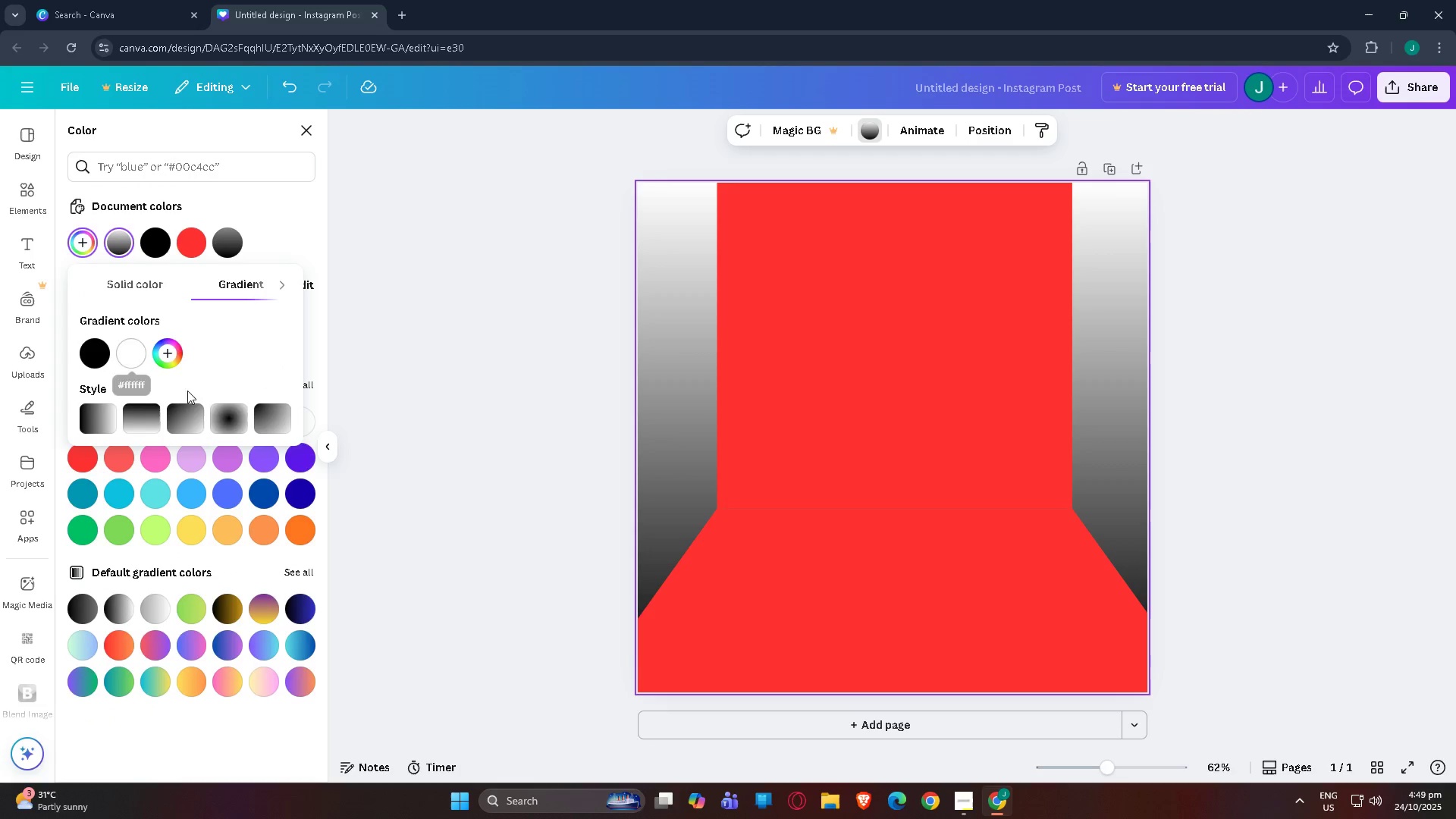 
left_click([144, 419])
 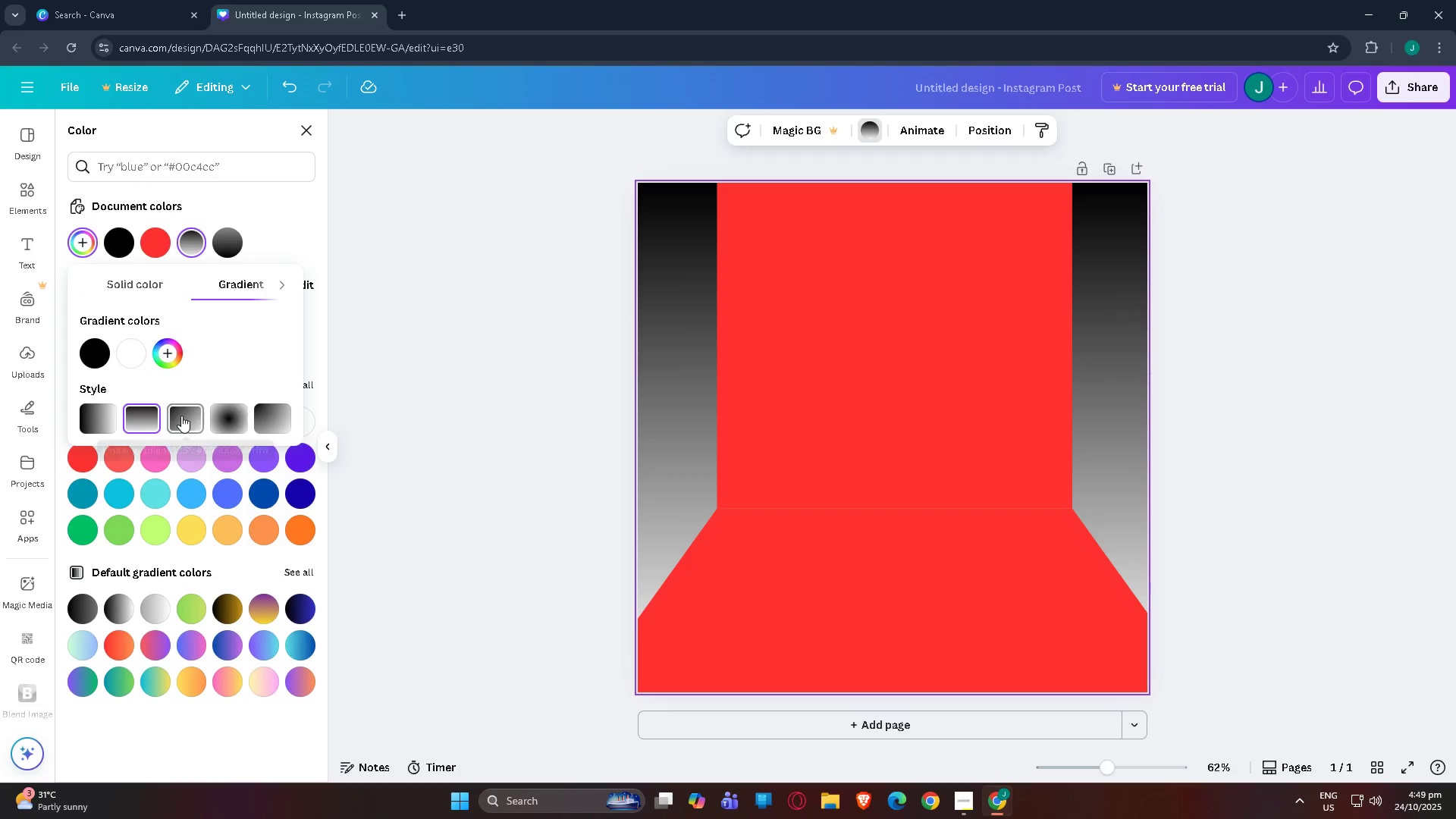 
left_click([181, 416])
 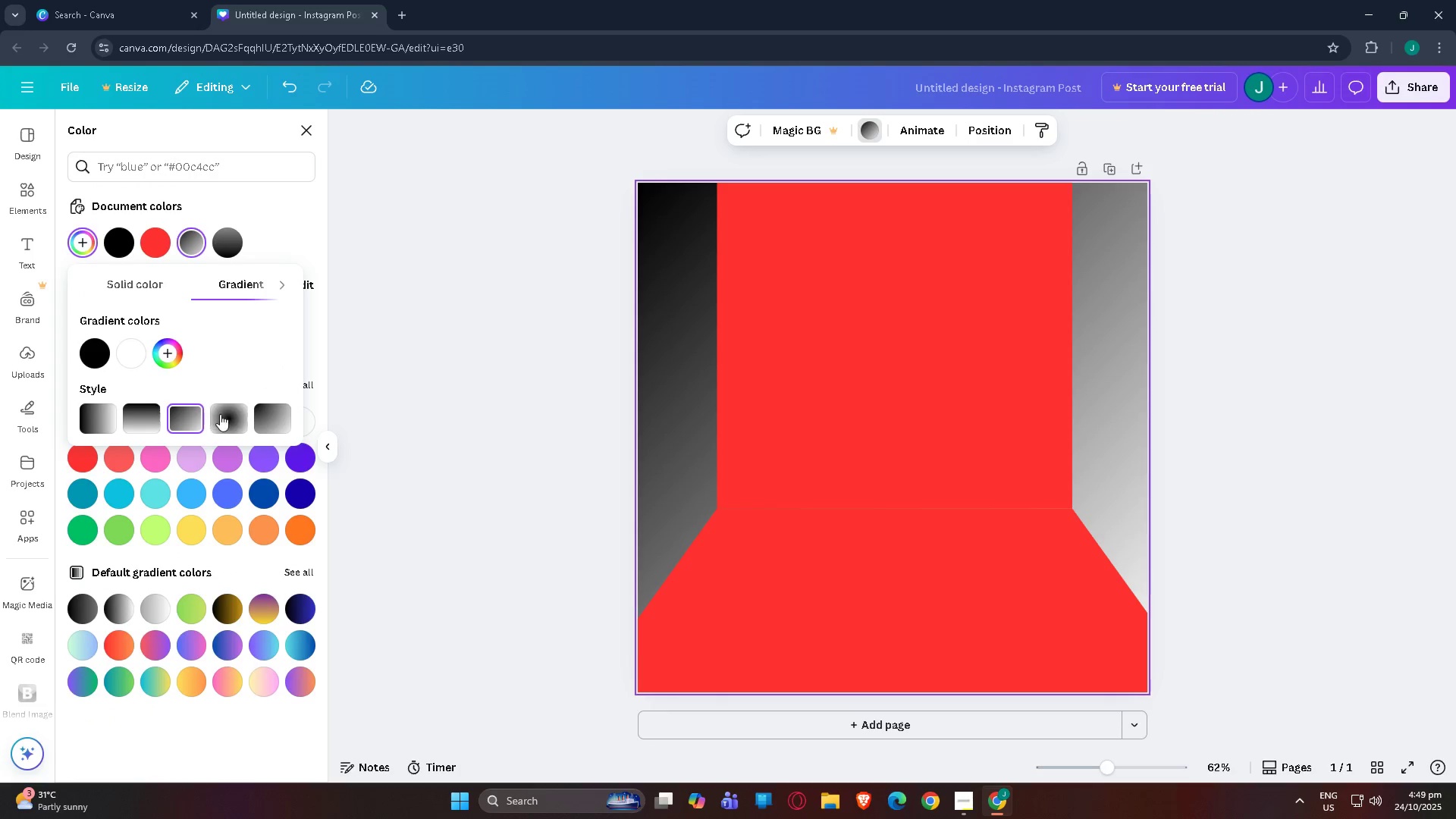 
left_click([220, 414])
 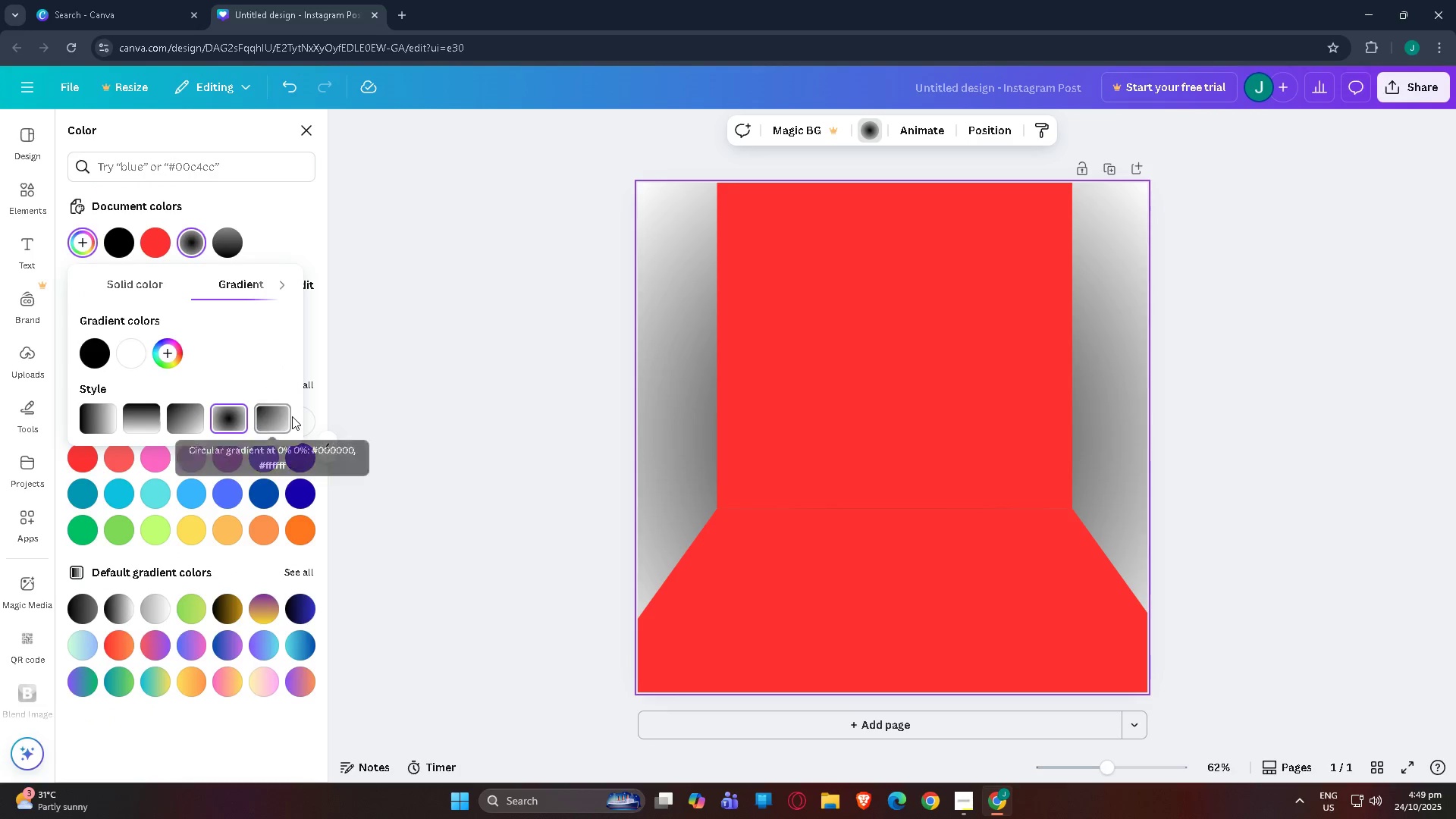 
left_click([292, 416])
 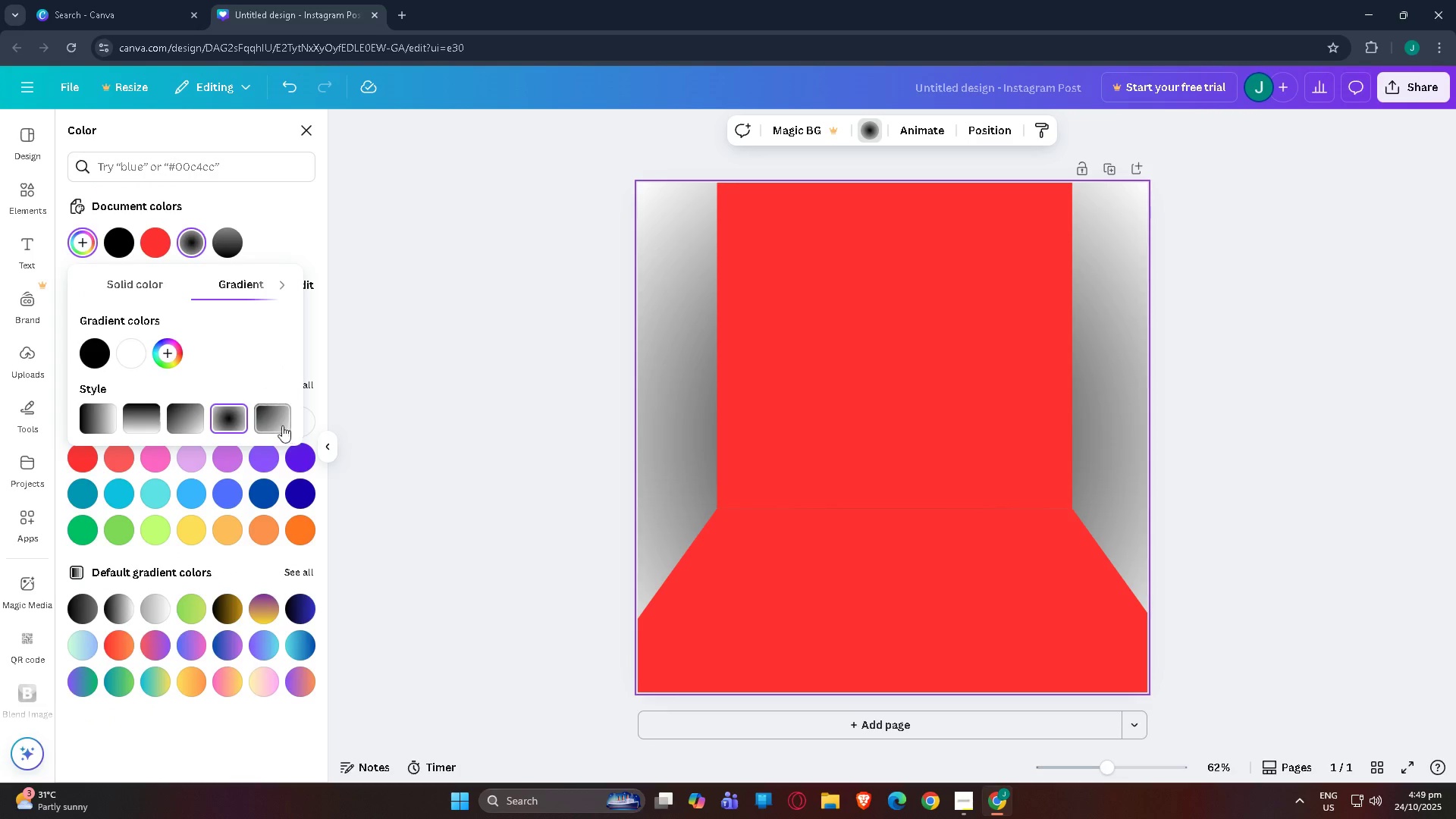 
left_click([265, 422])
 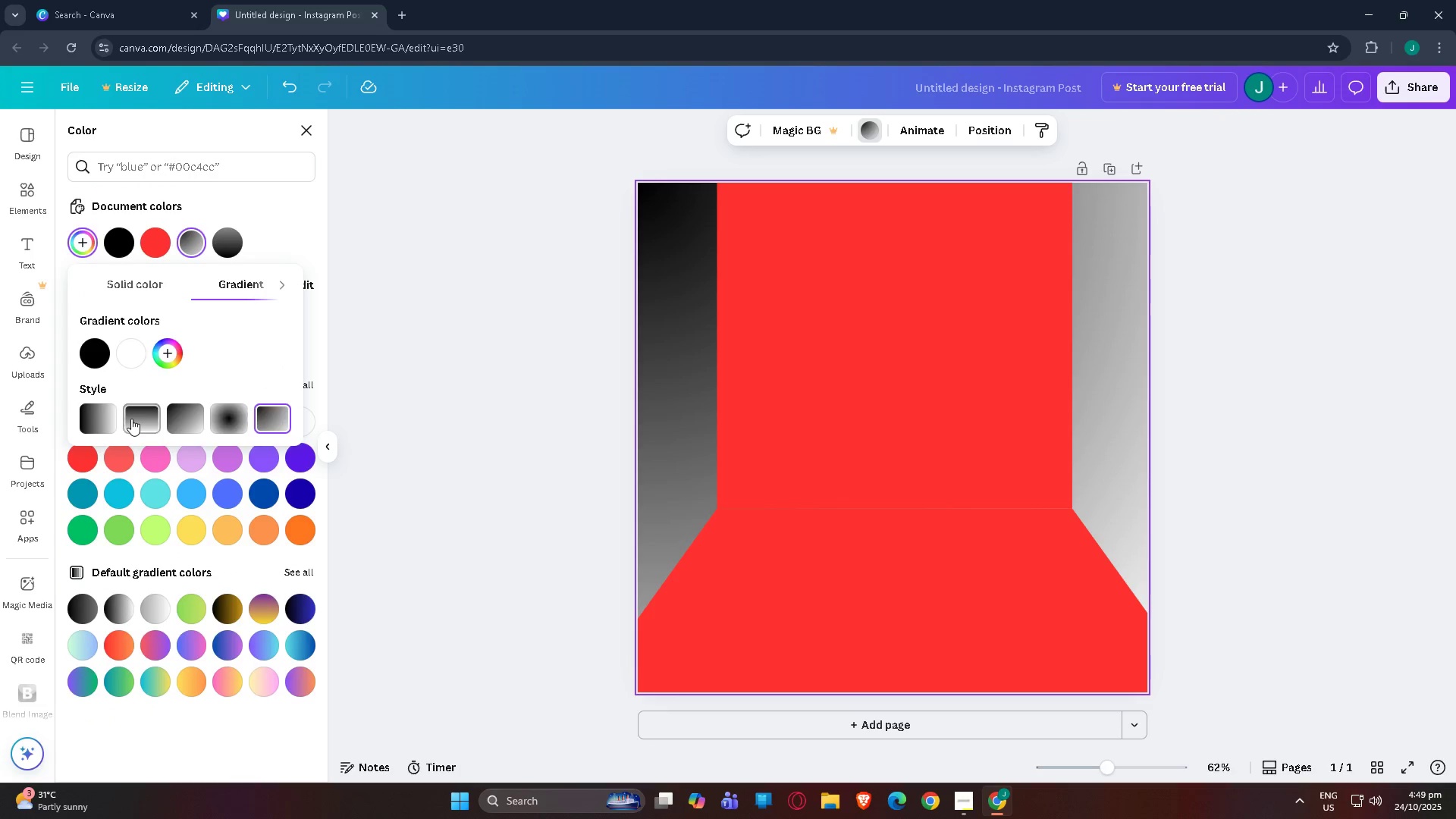 
left_click([130, 419])
 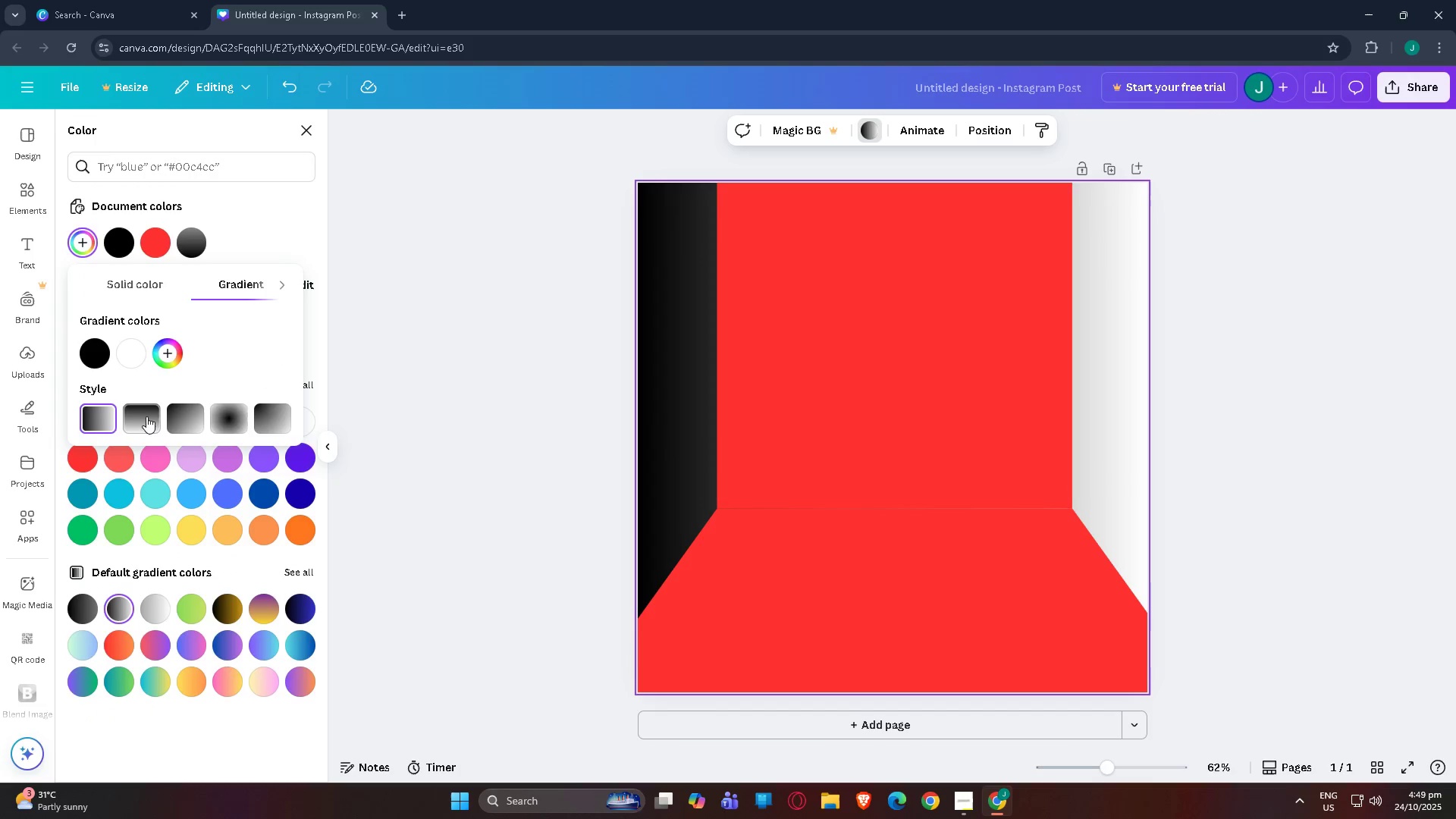 
triple_click([148, 416])
 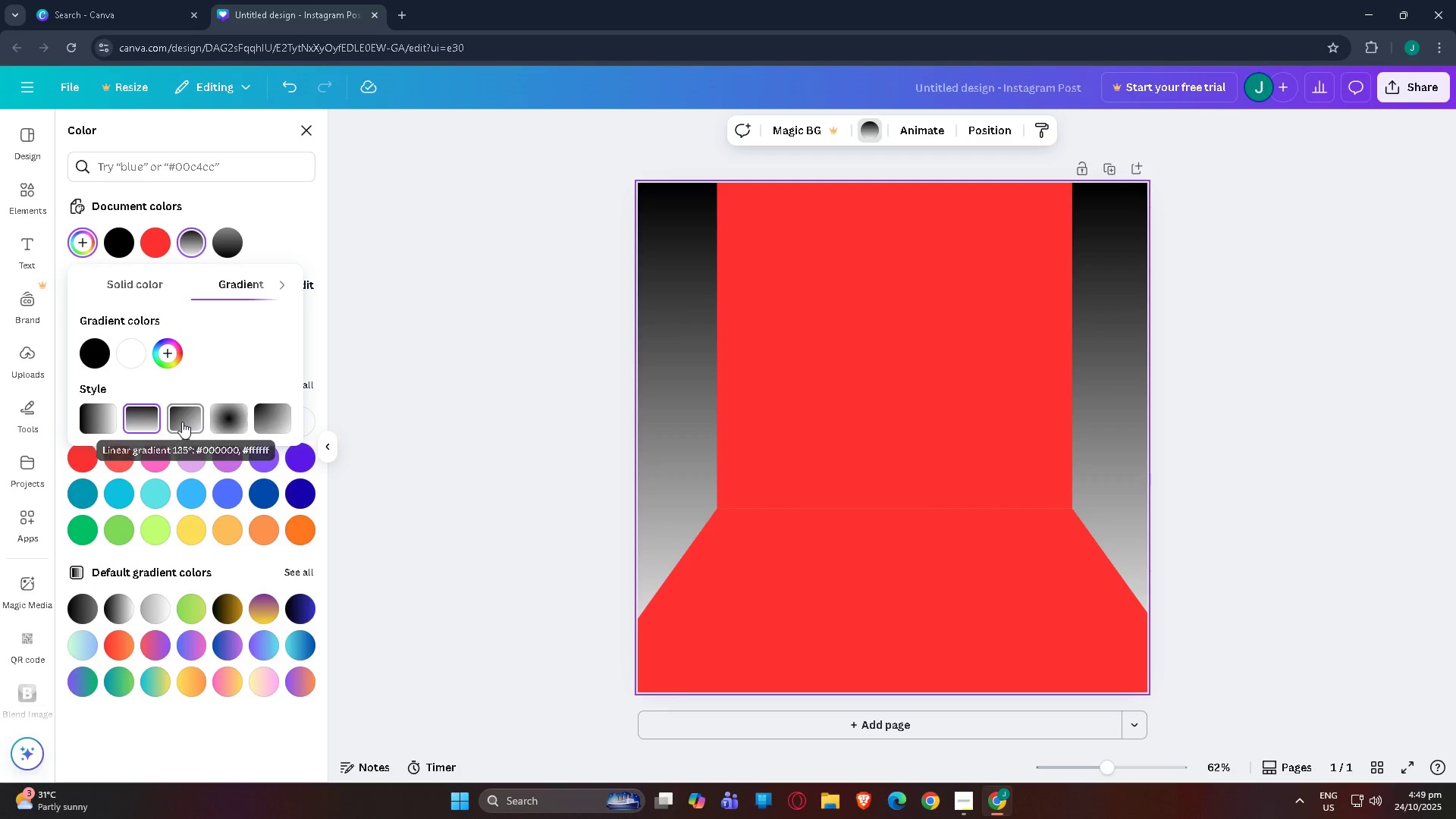 
double_click([152, 419])
 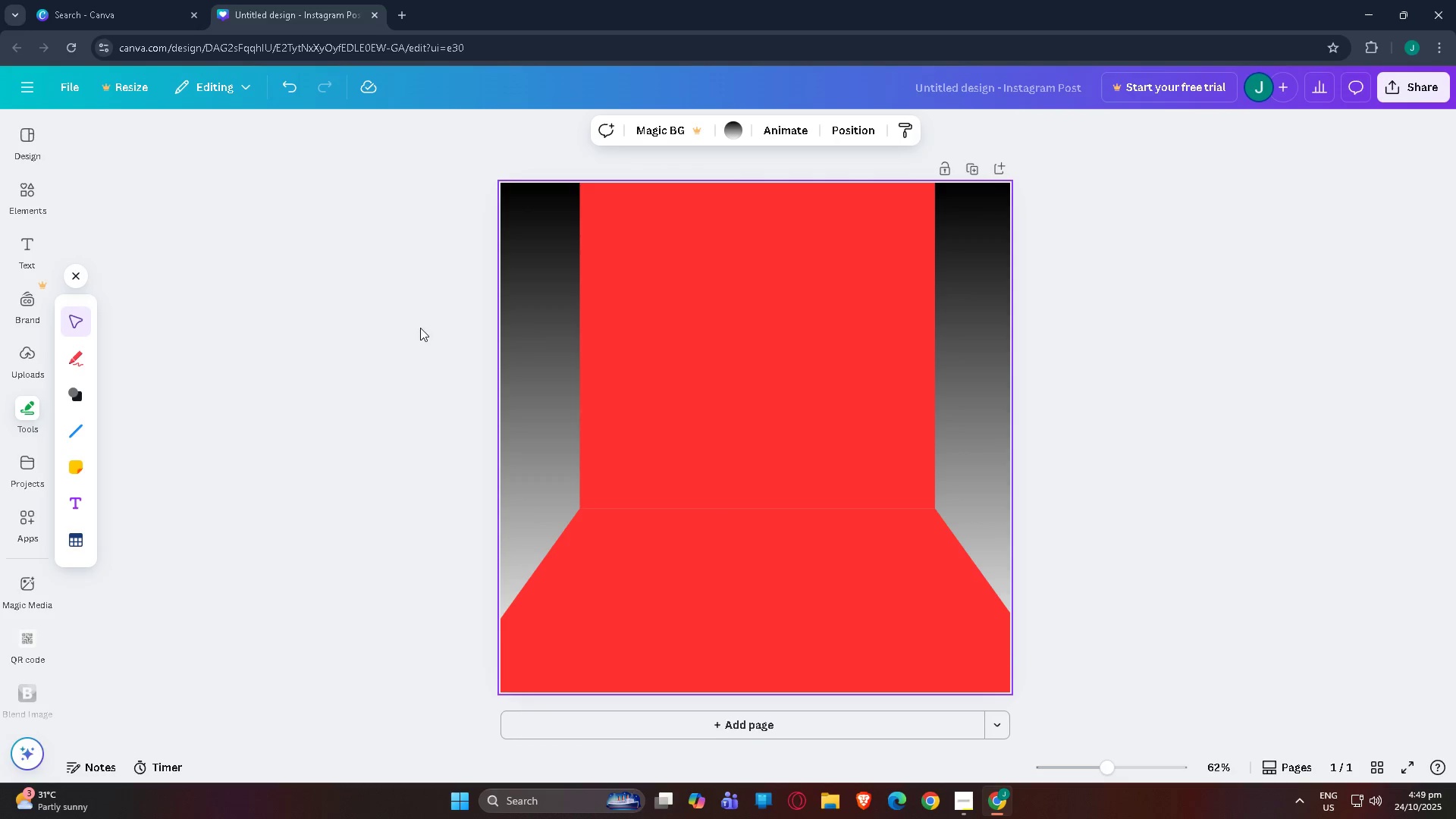 
left_click([389, 331])
 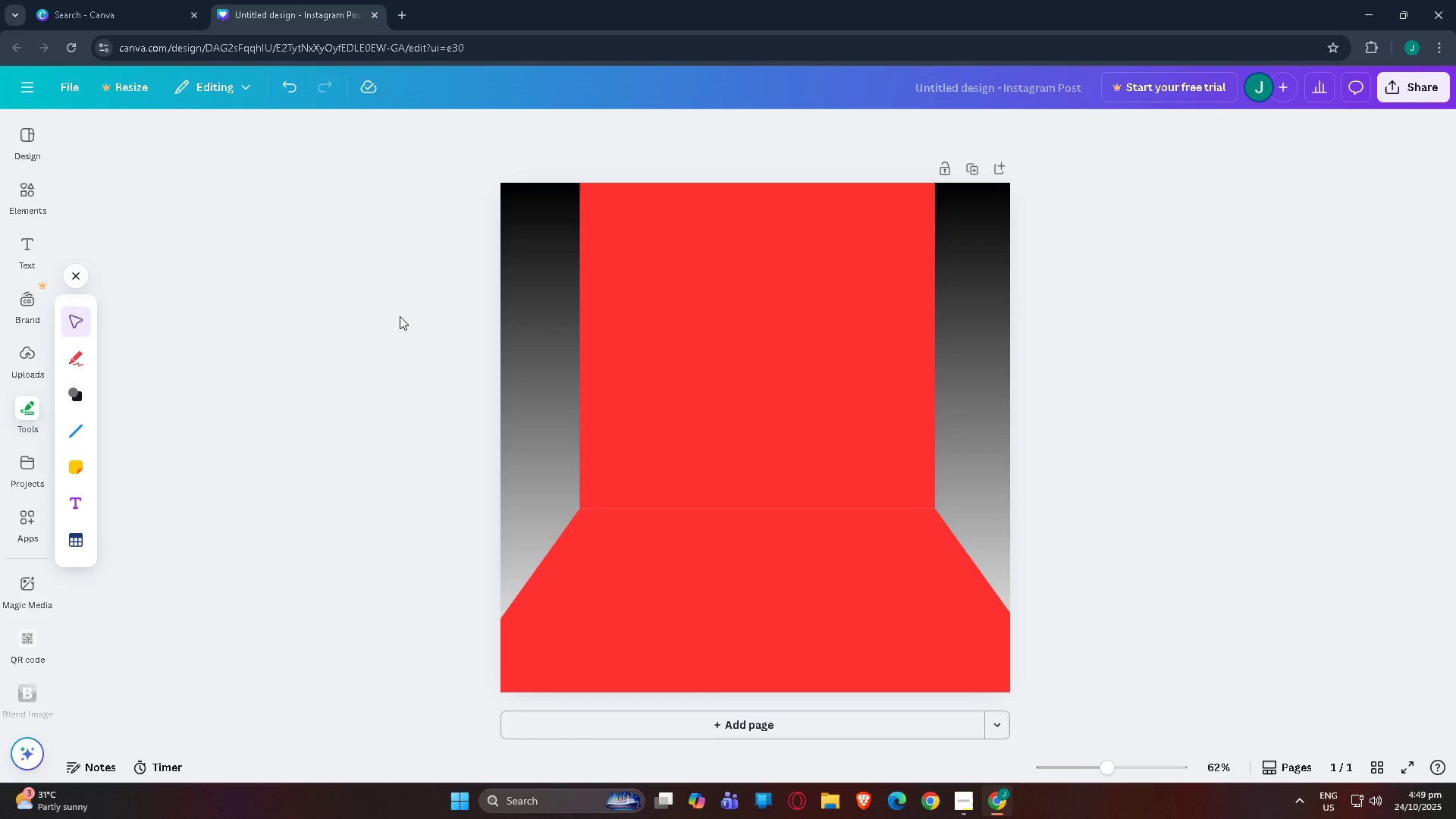 
left_click([400, 316])
 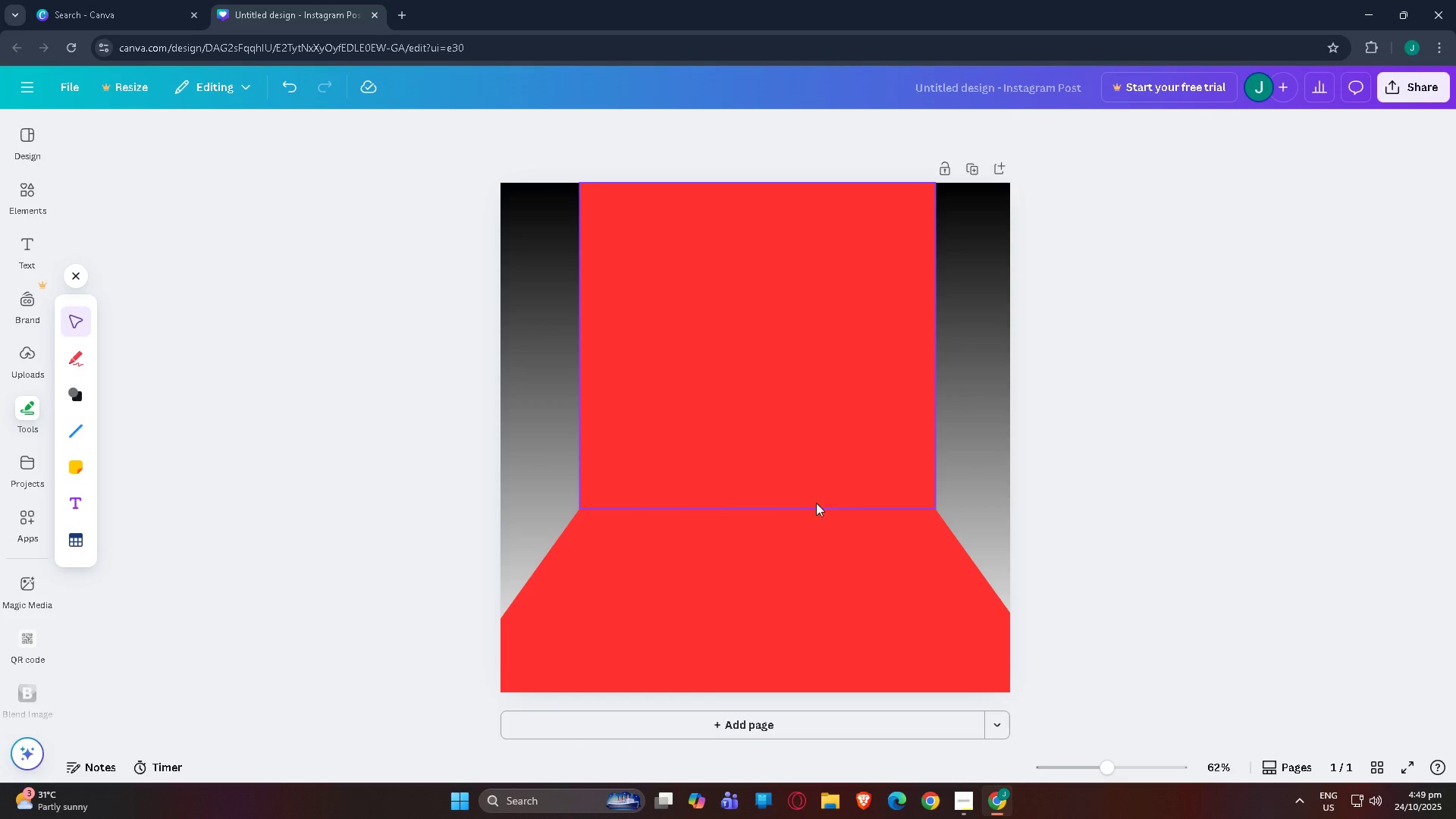 
left_click([789, 573])
 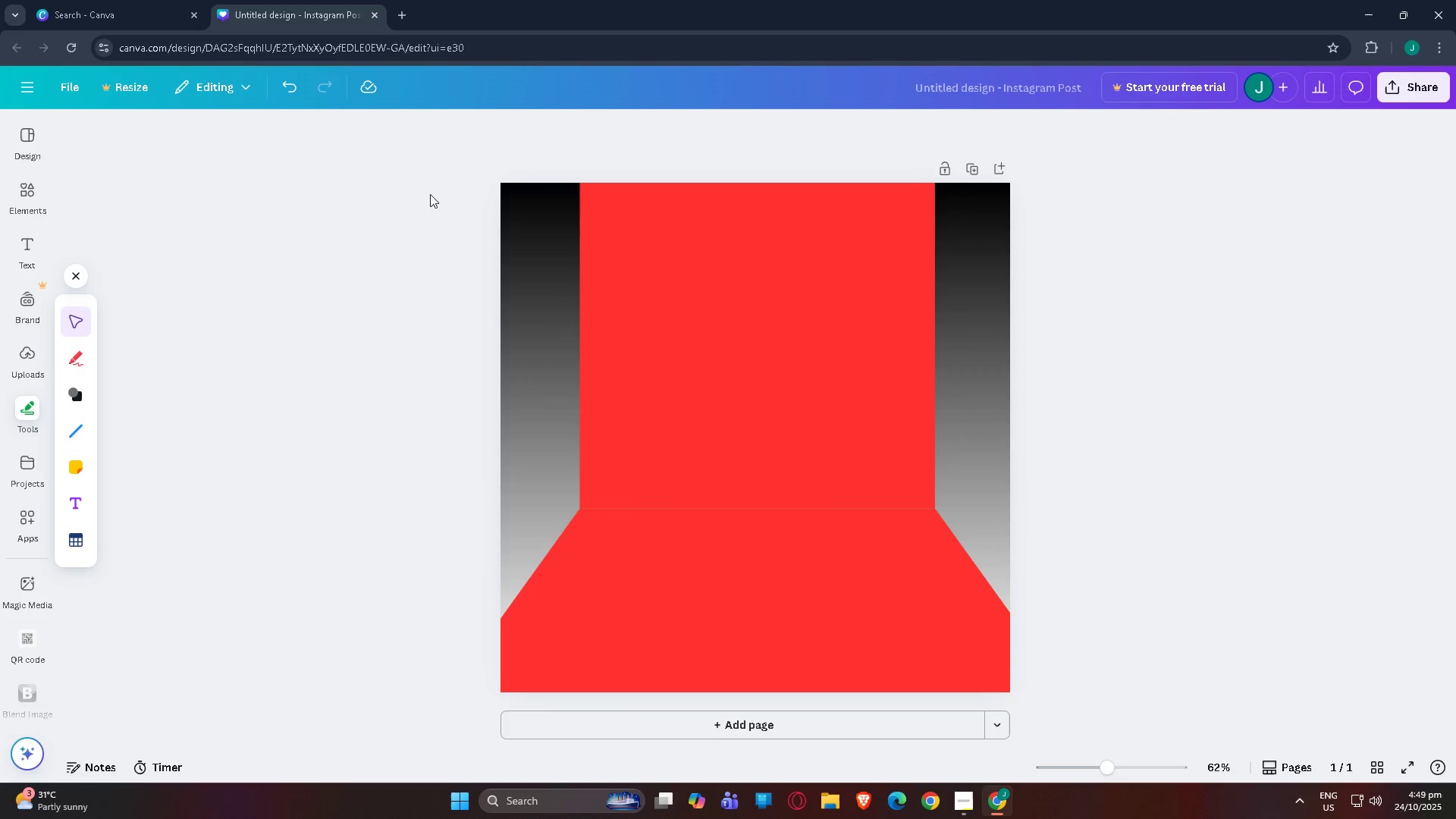 
left_click([711, 596])
 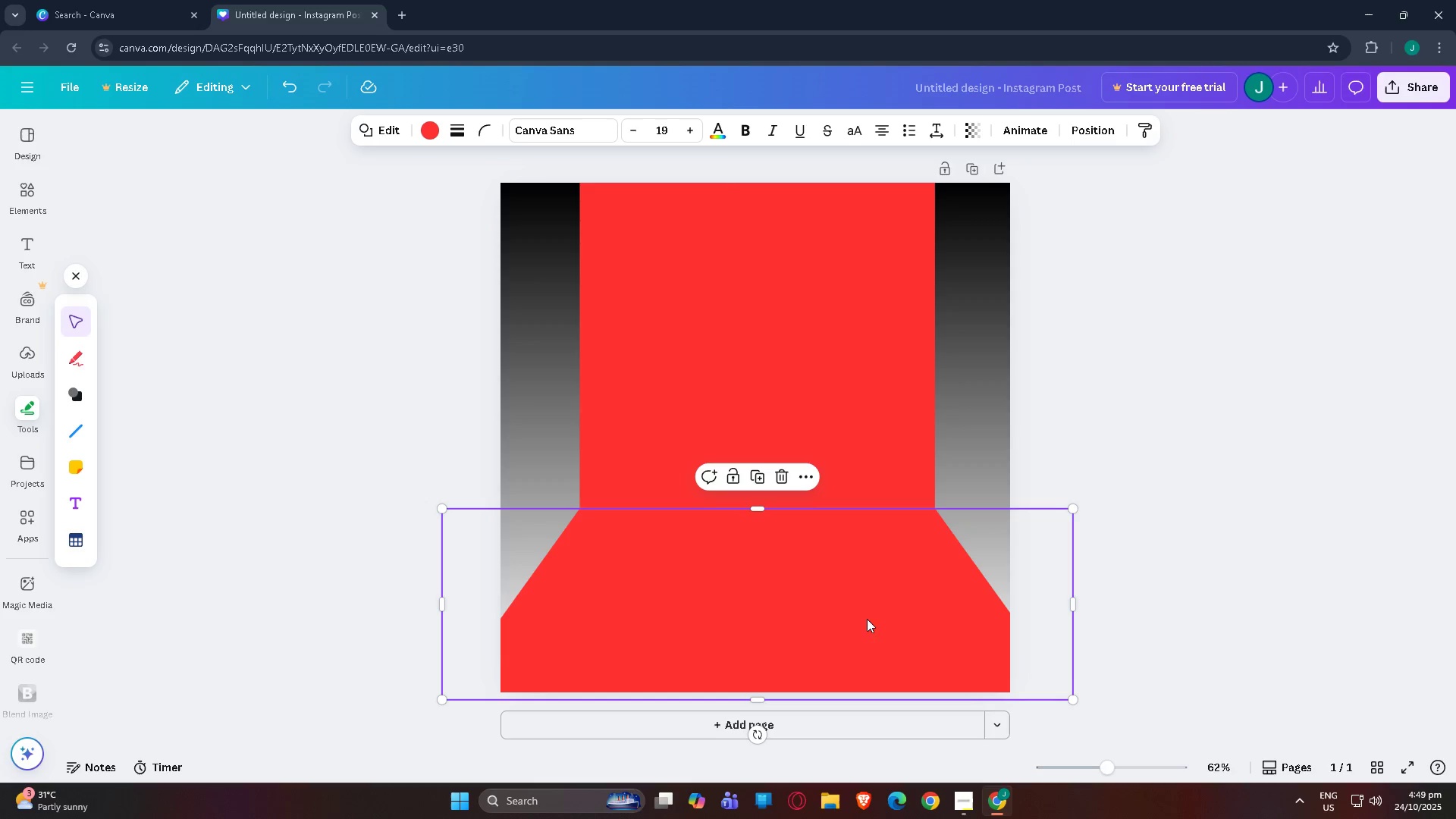 
left_click([1263, 489])
 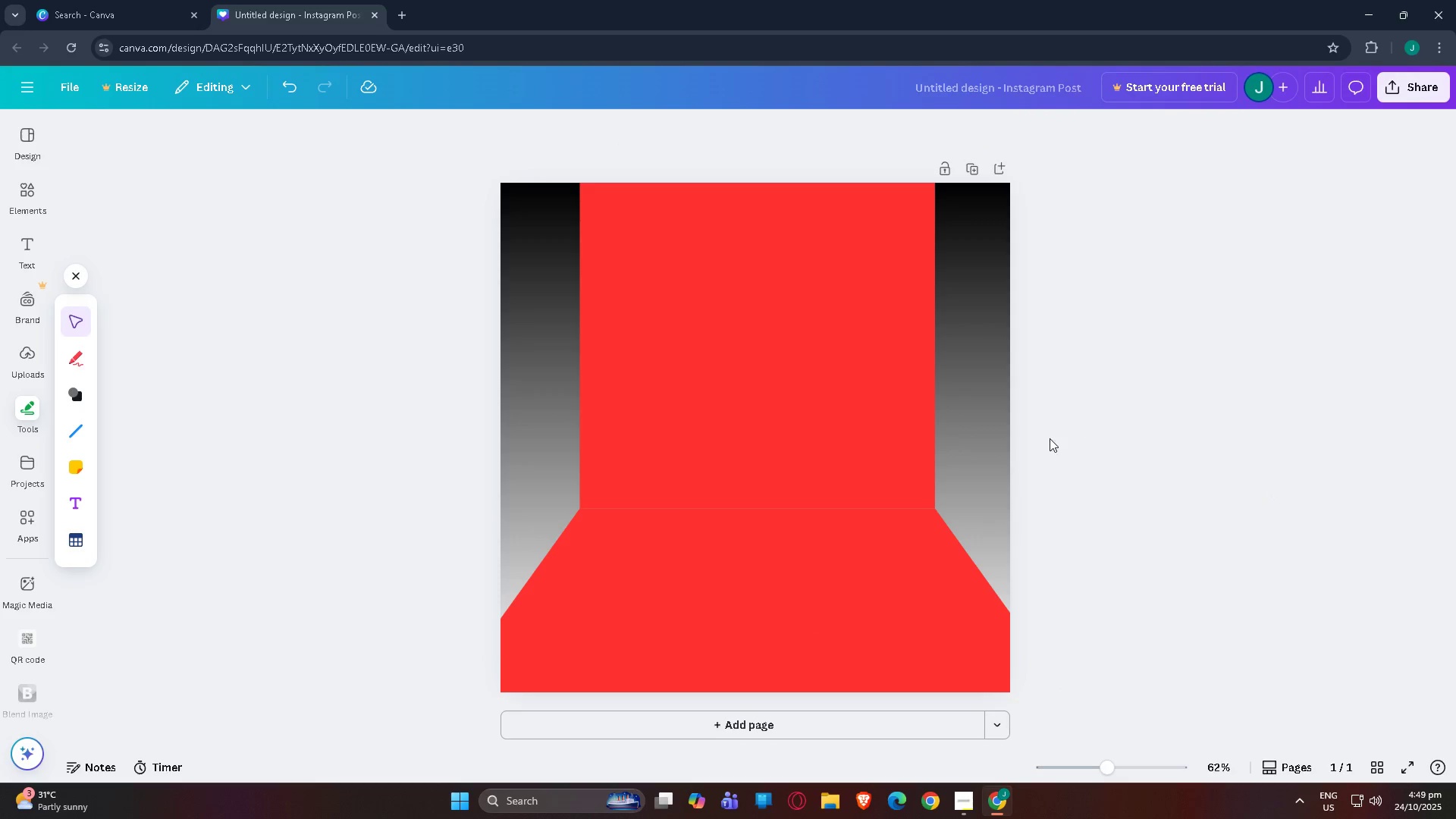 
scroll: coordinate [1040, 438], scroll_direction: up, amount: 2.0
 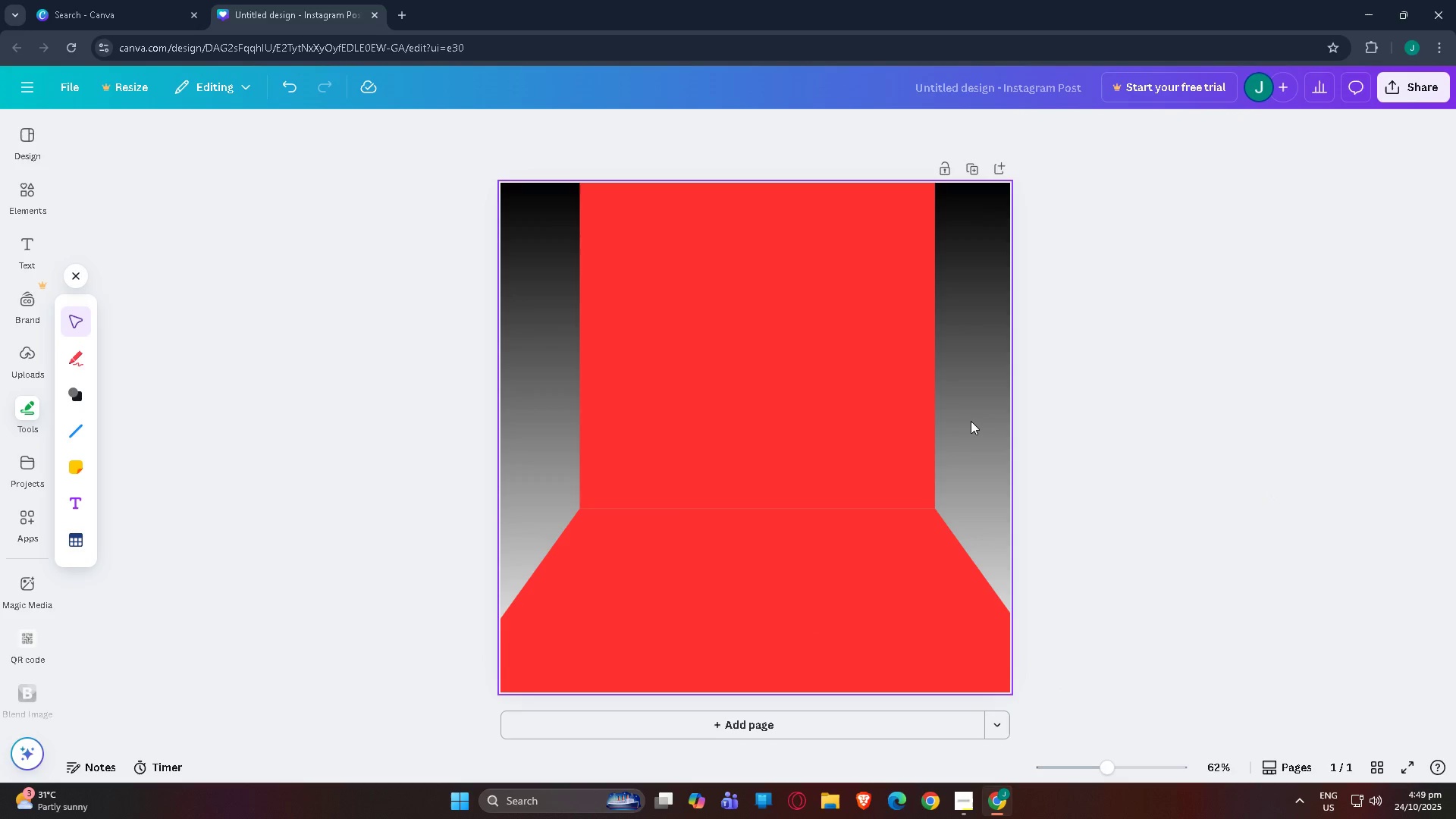 
scroll: coordinate [971, 421], scroll_direction: down, amount: 3.0
 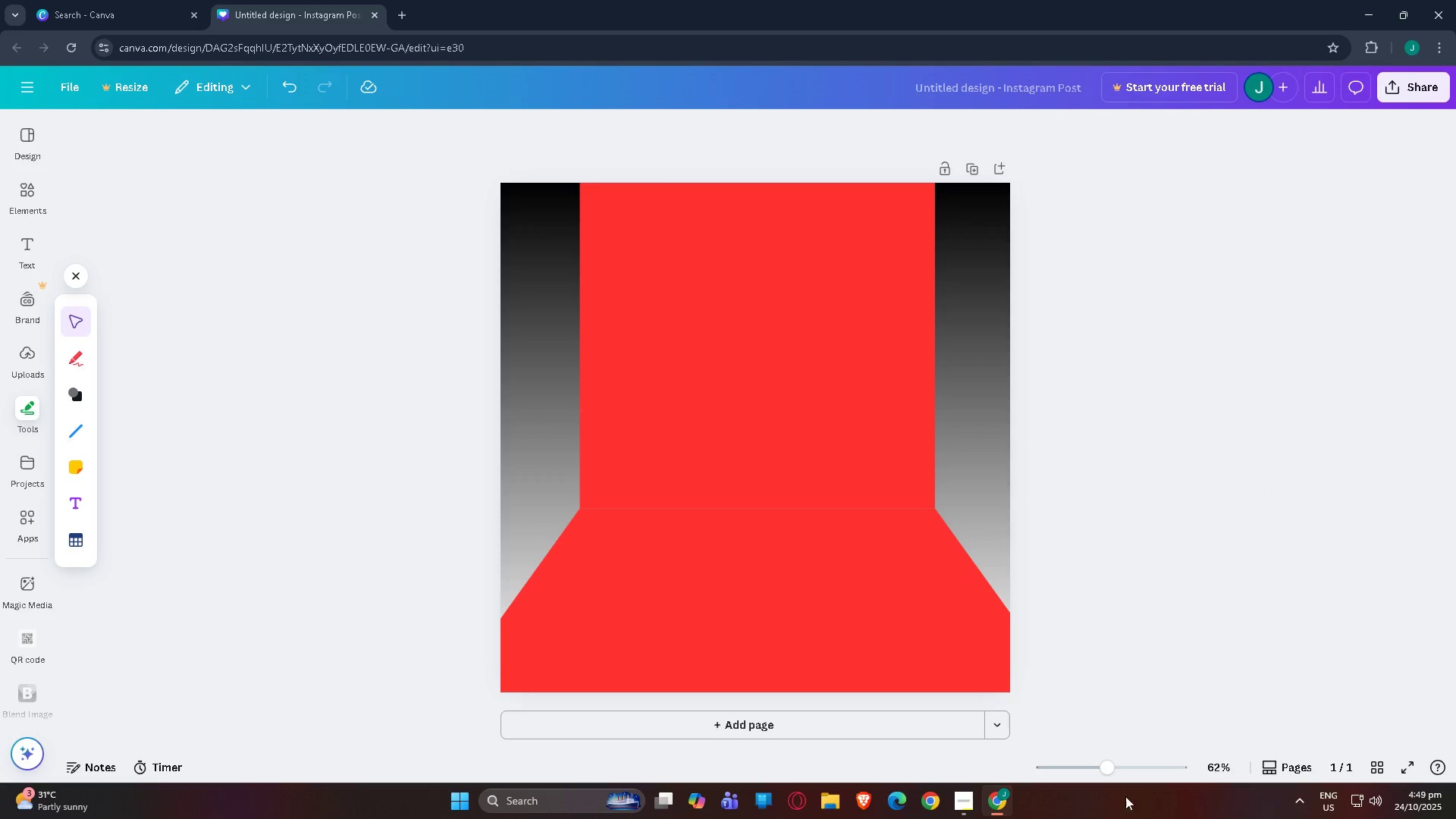 
left_click_drag(start_coordinate=[1112, 767], to_coordinate=[1104, 771])
 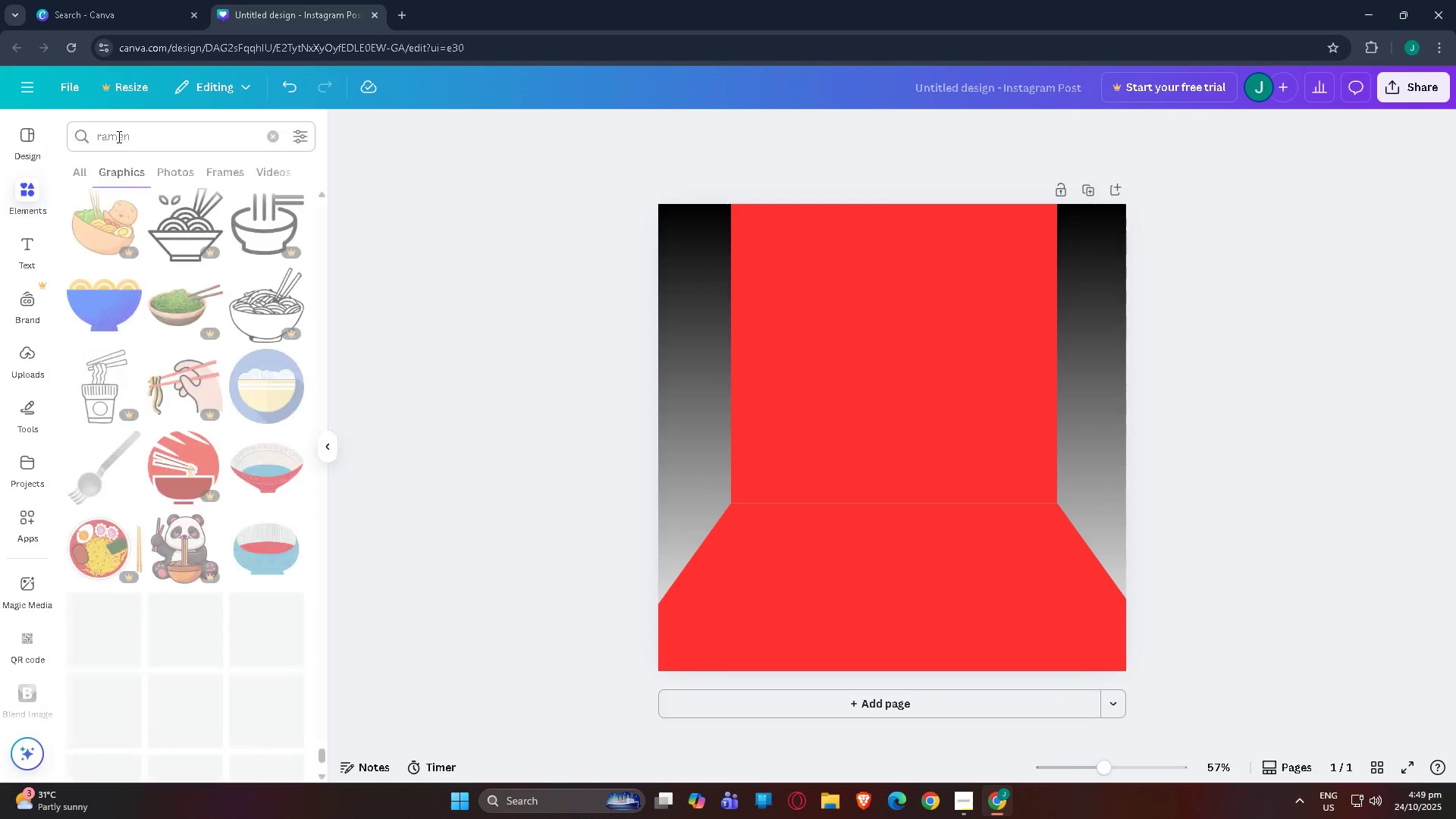 
left_click_drag(start_coordinate=[158, 143], to_coordinate=[0, 143])
 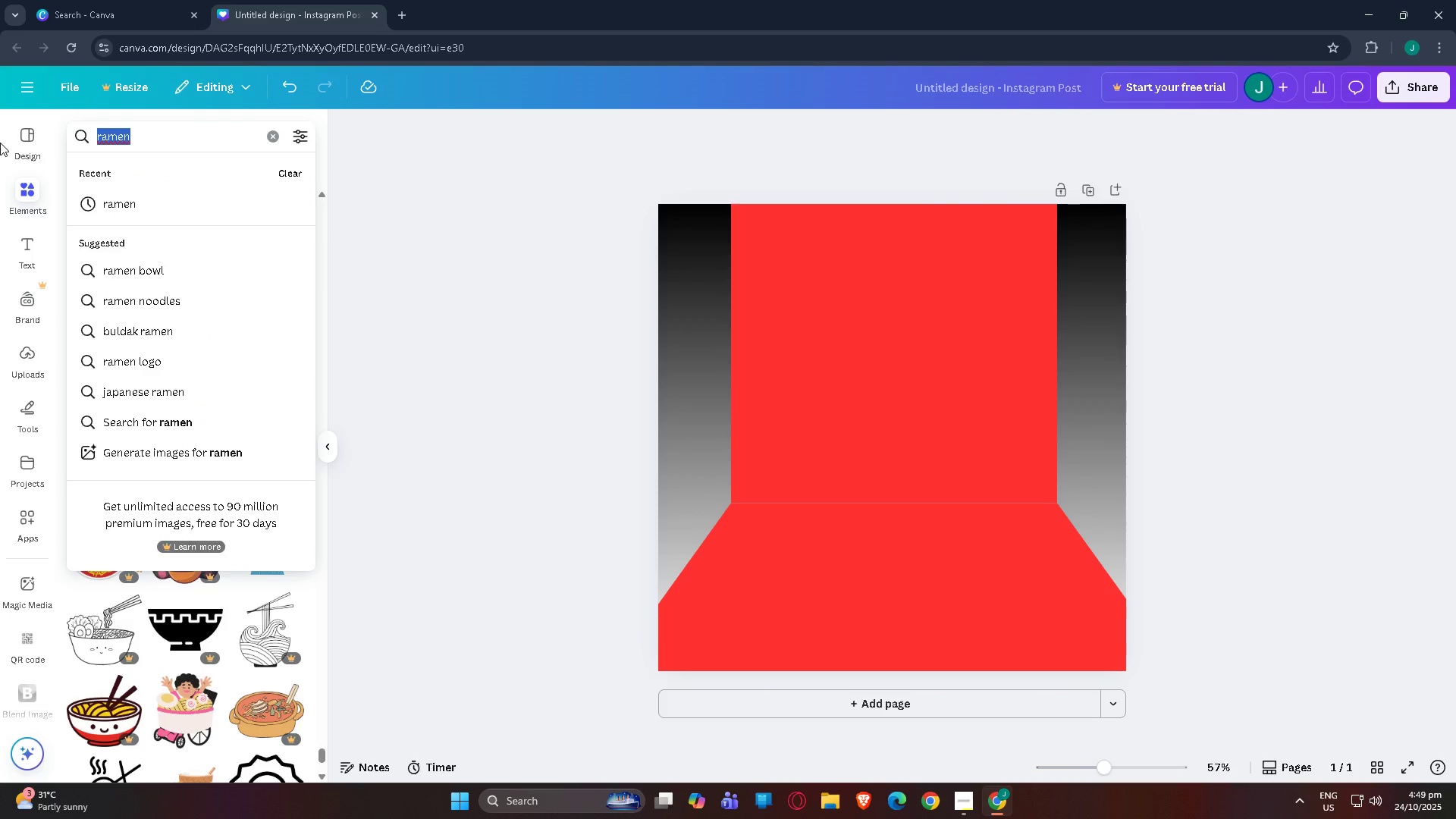 
type(sha)
 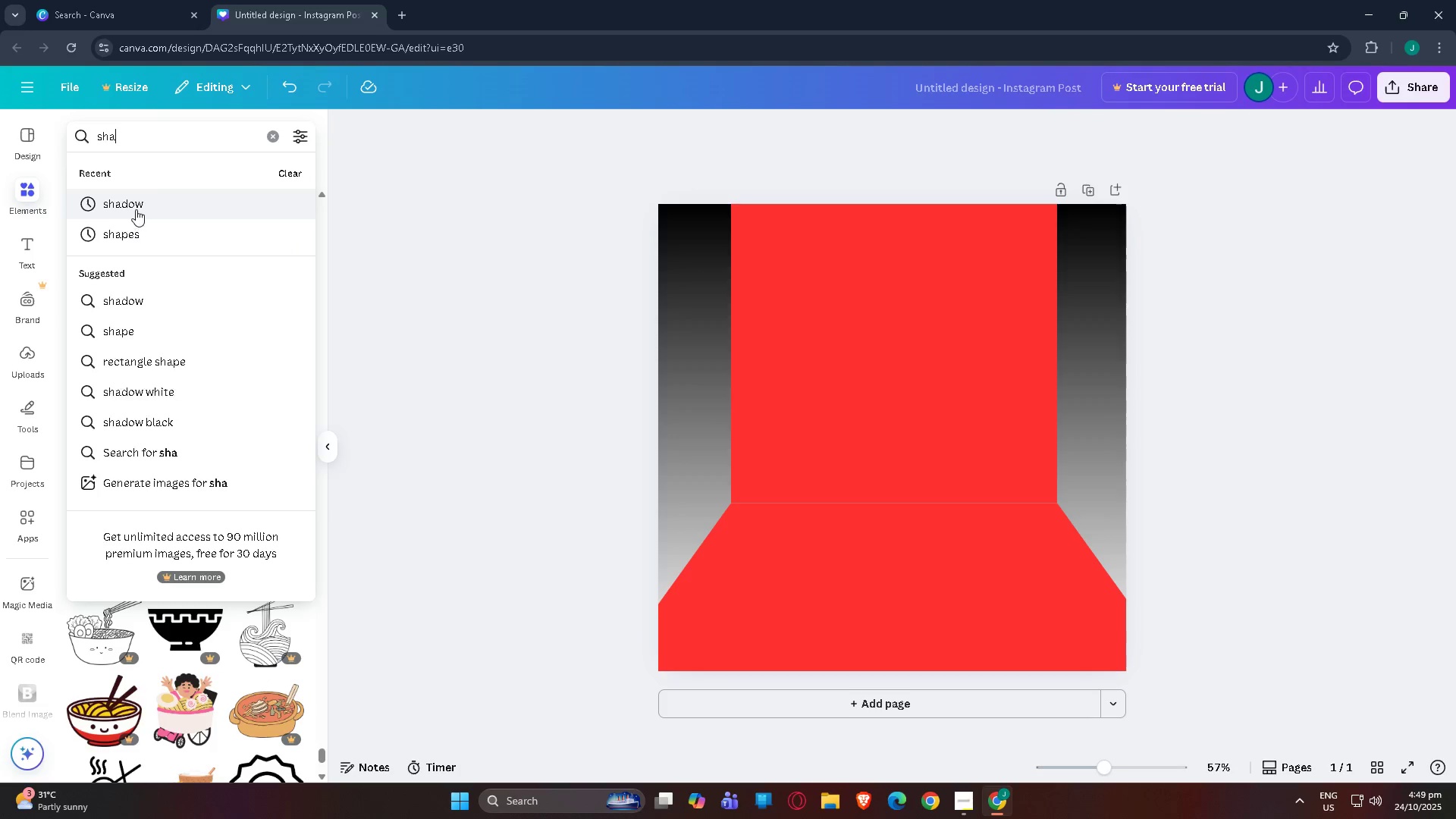 
left_click([136, 209])
 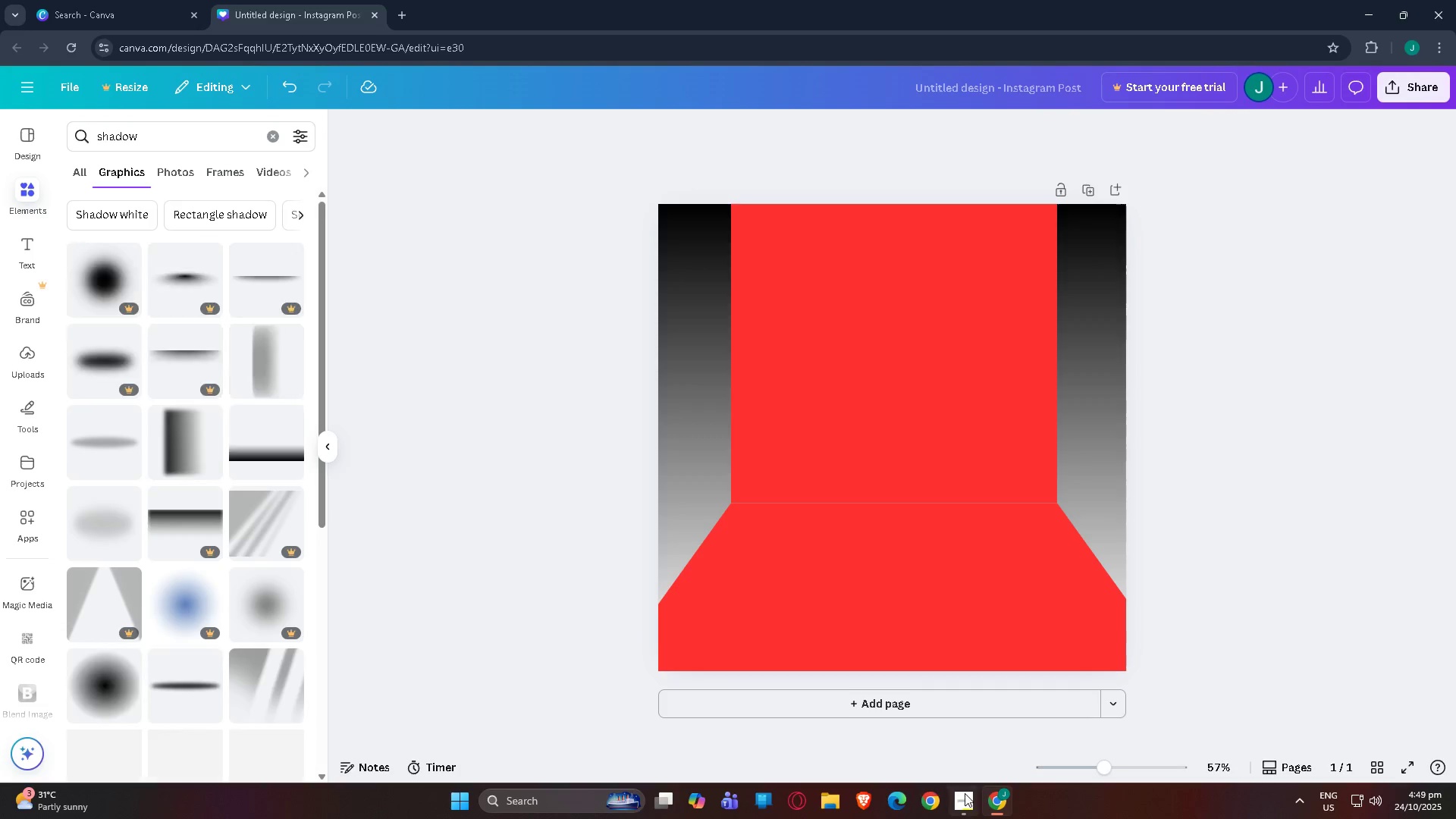 
left_click([965, 793])